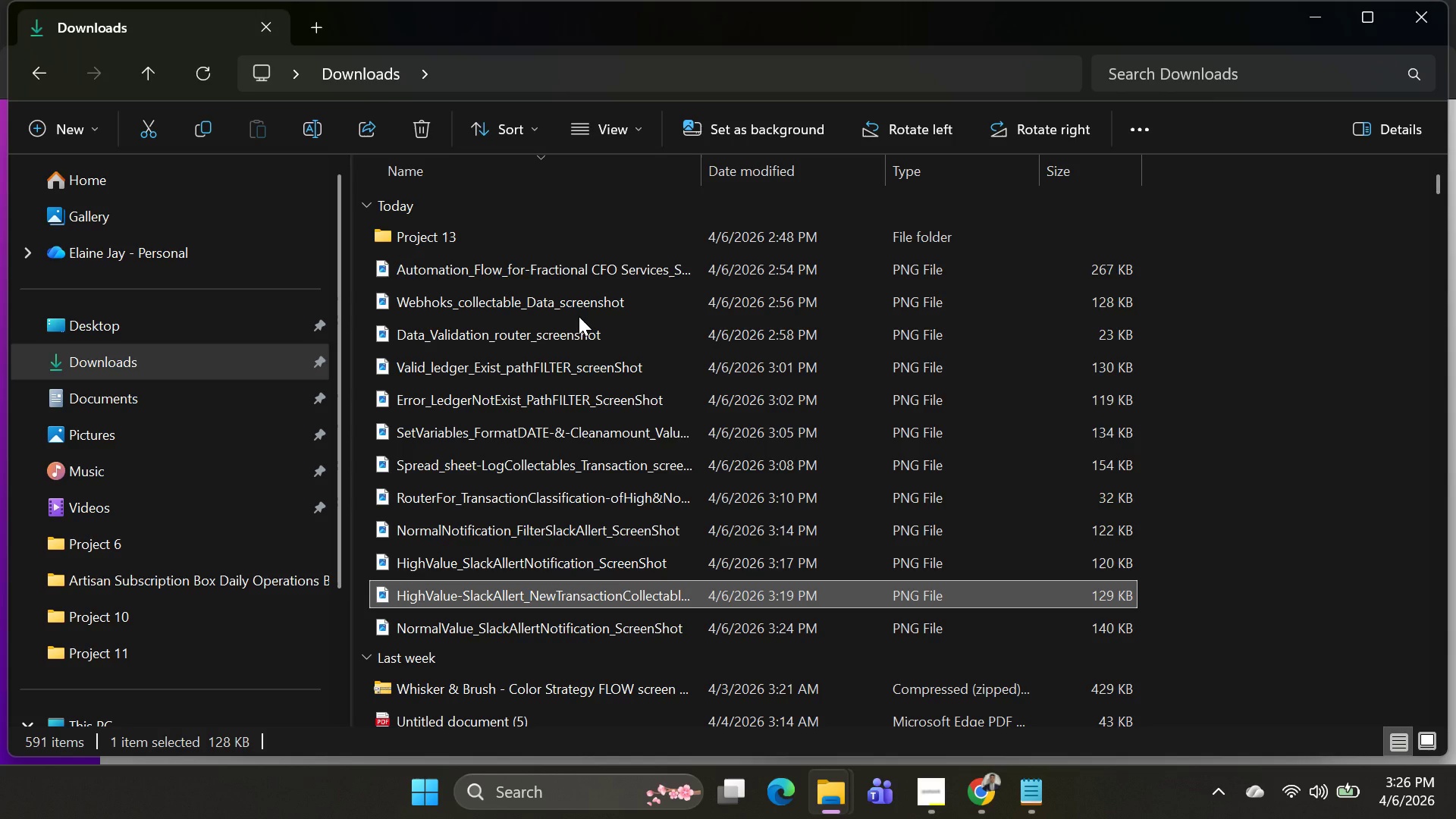 
left_click([1332, 18])
 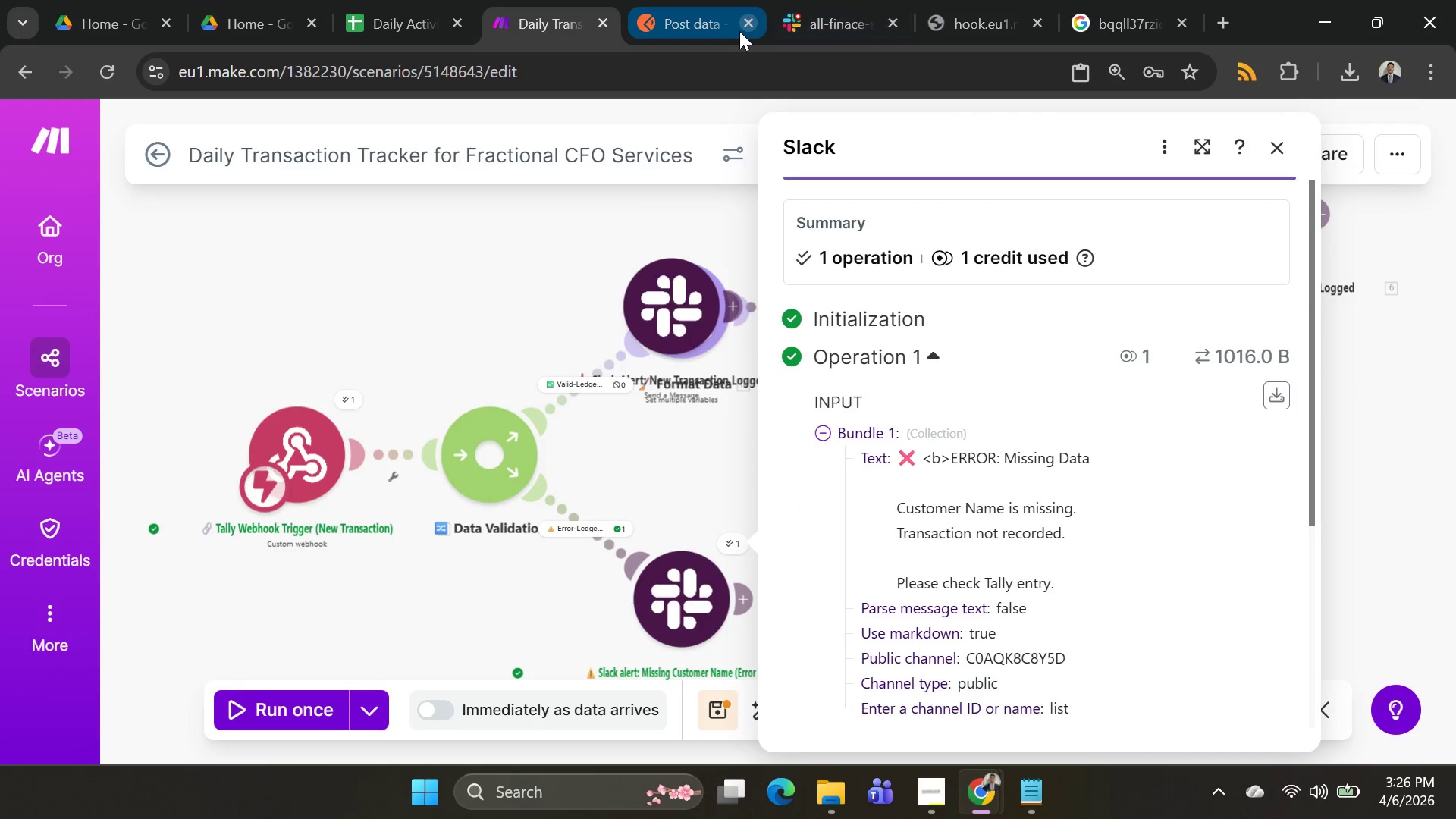 
key(Alt+AltLeft)
 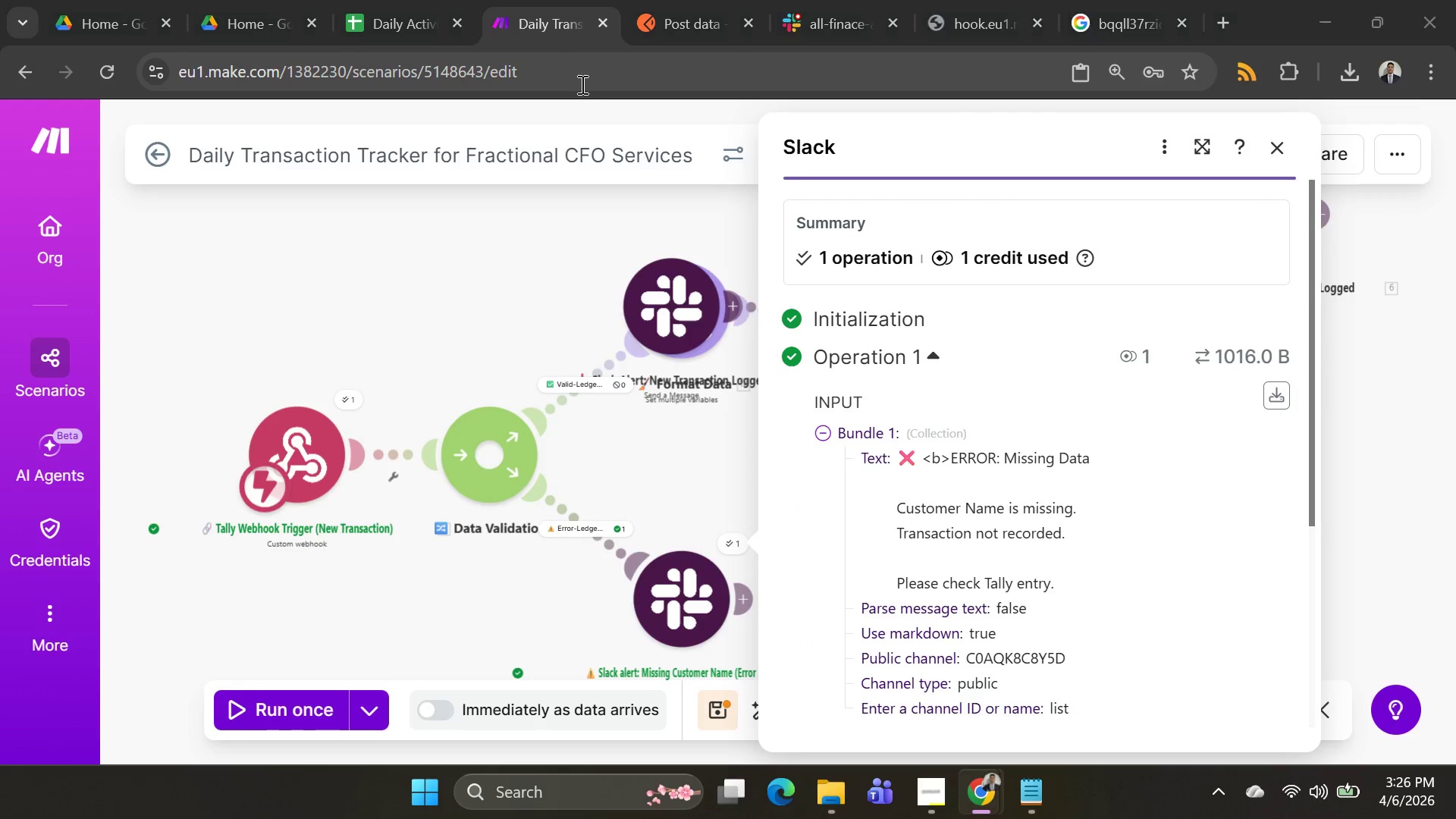 
key(Alt+Tab)
 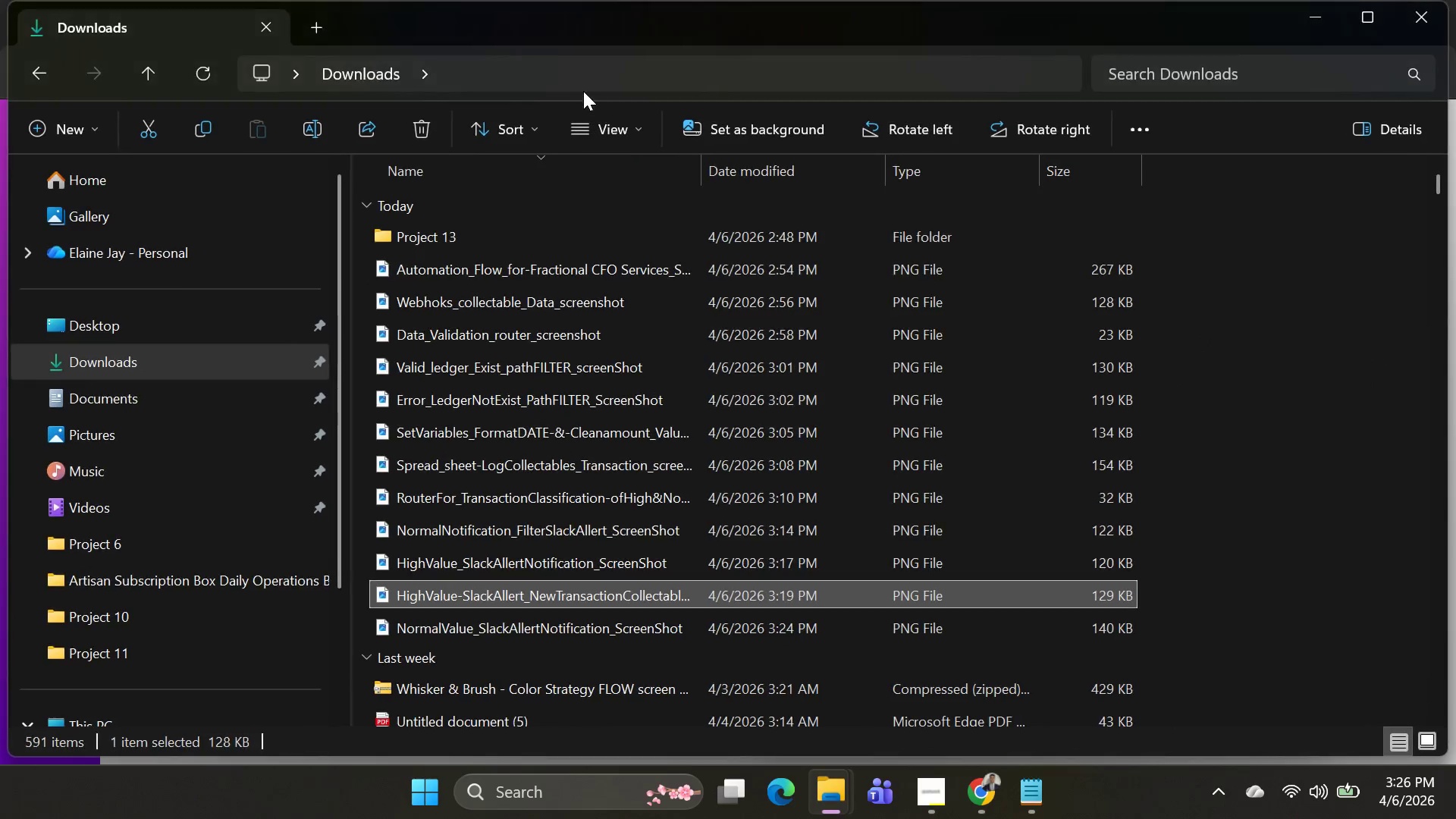 
key(Alt+AltLeft)
 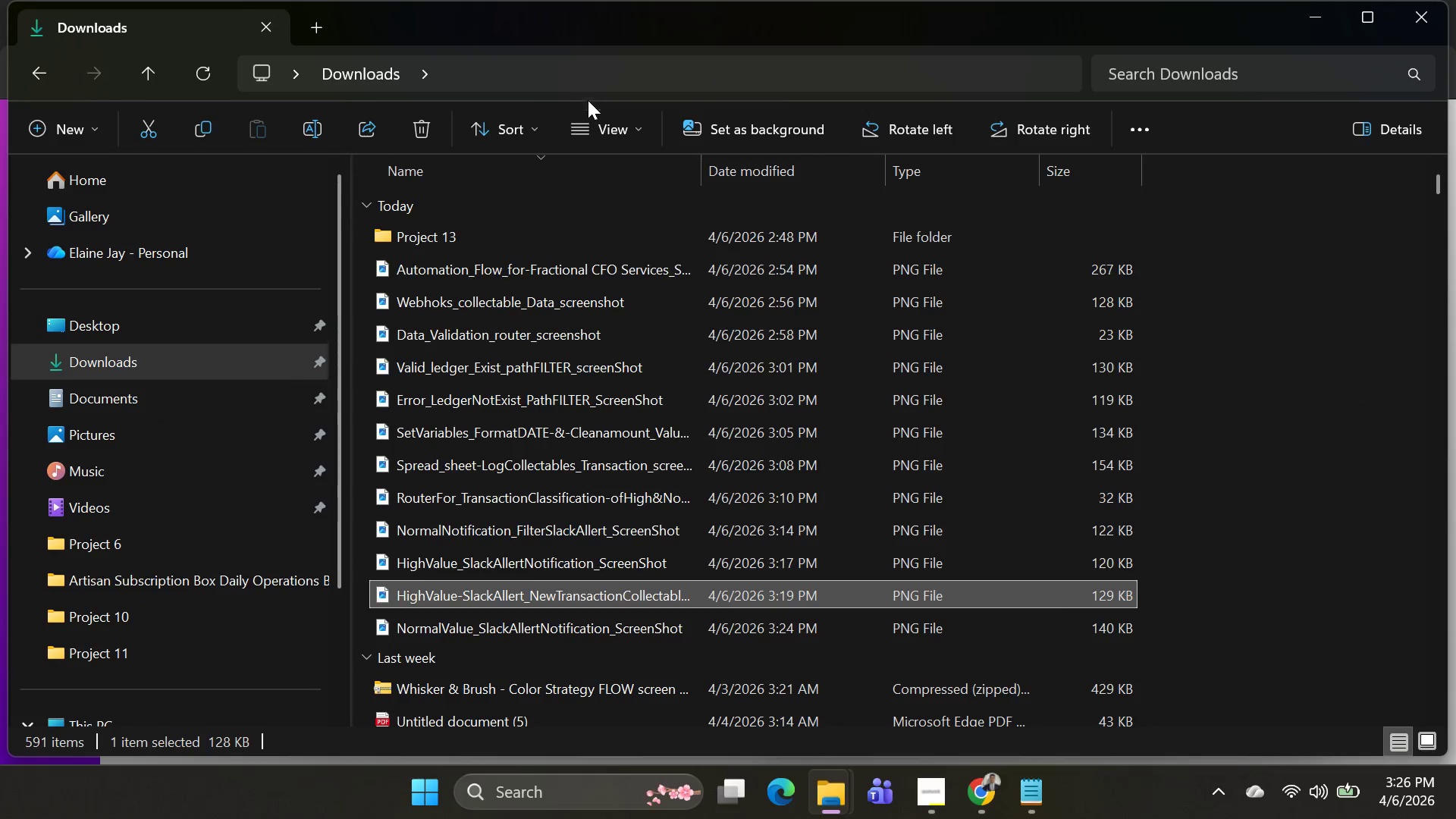 
key(Alt+Tab)
 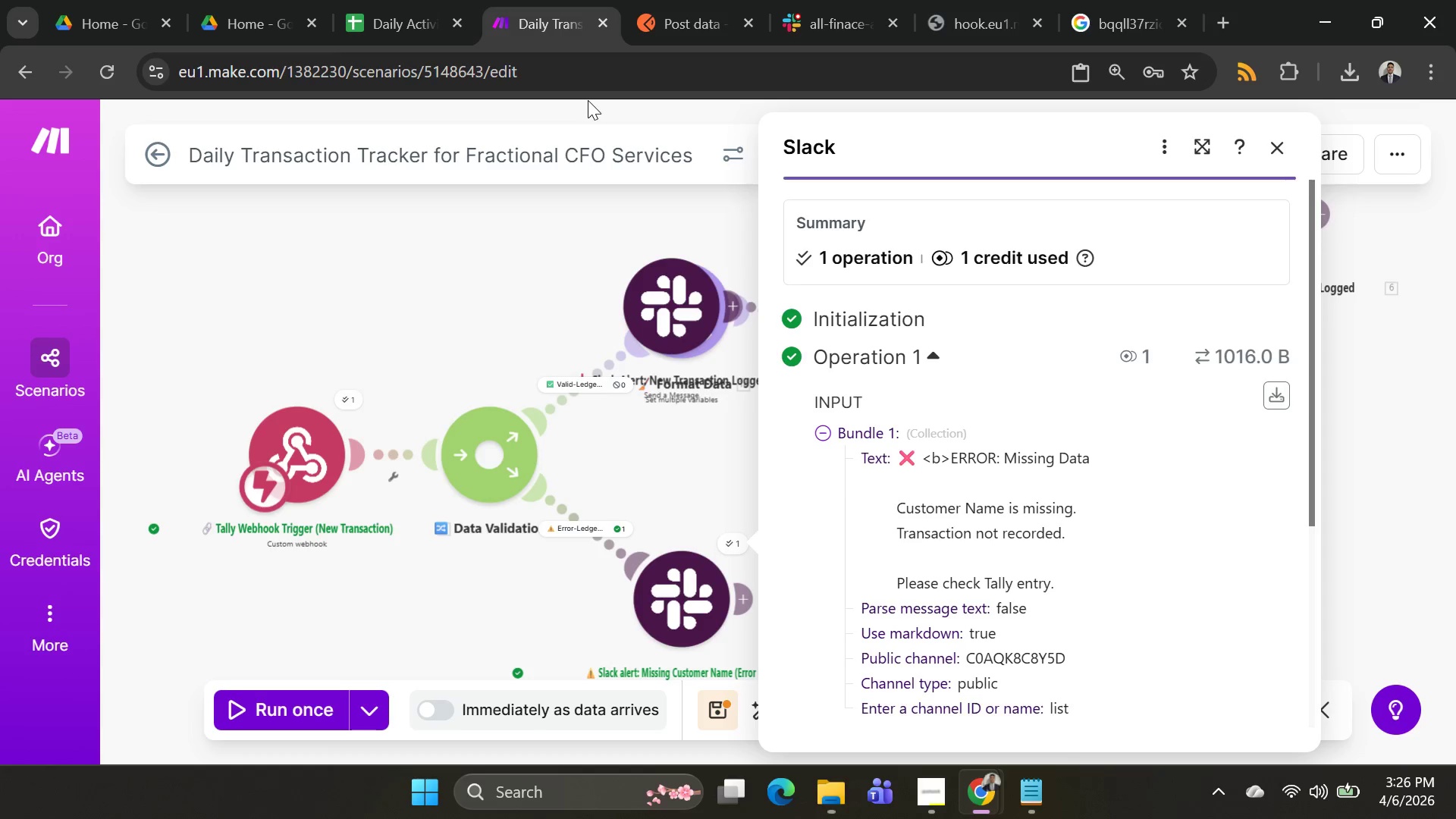 
hold_key(key=AltLeft, duration=0.58)
 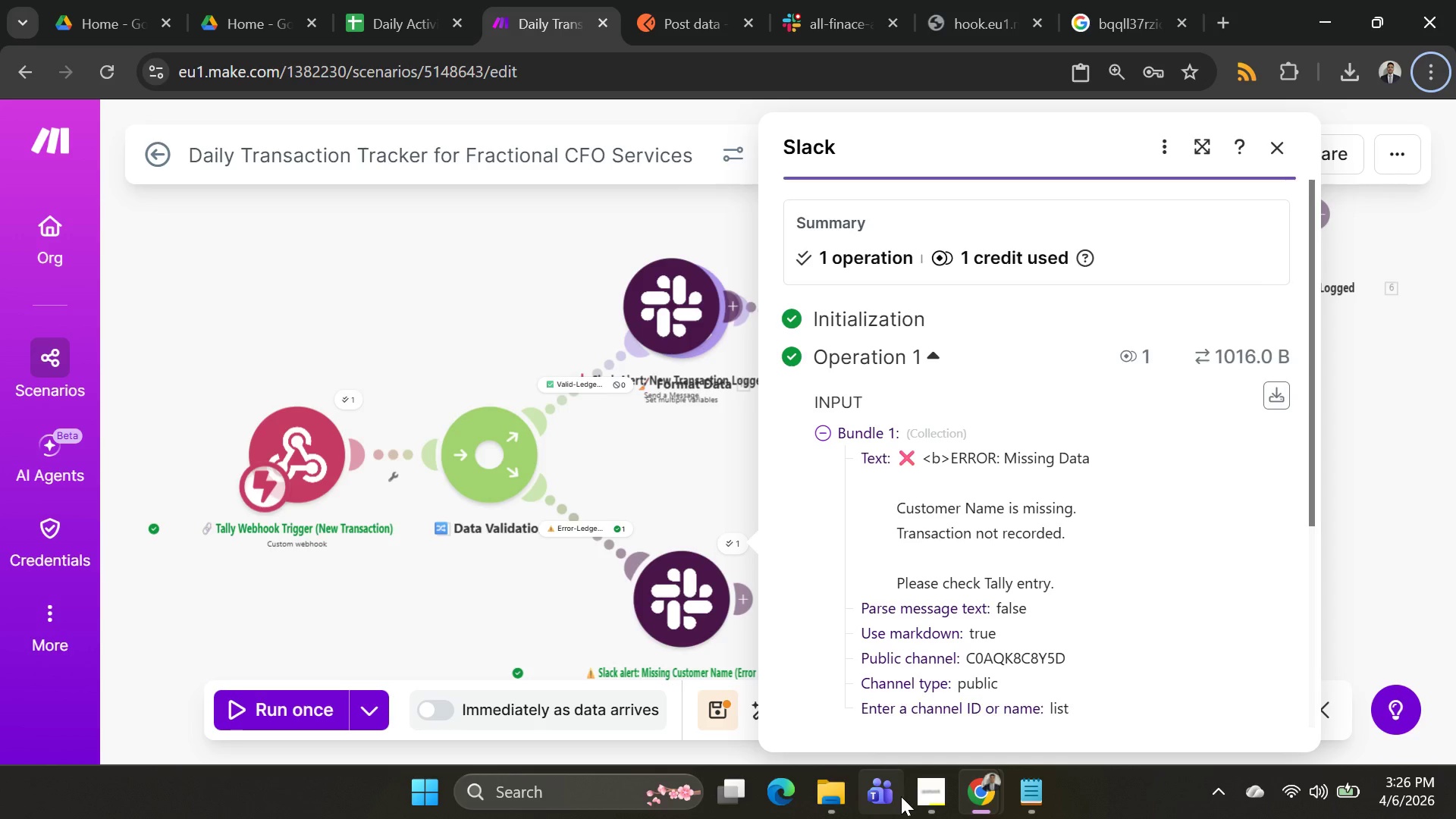 
mouse_move([996, 789])
 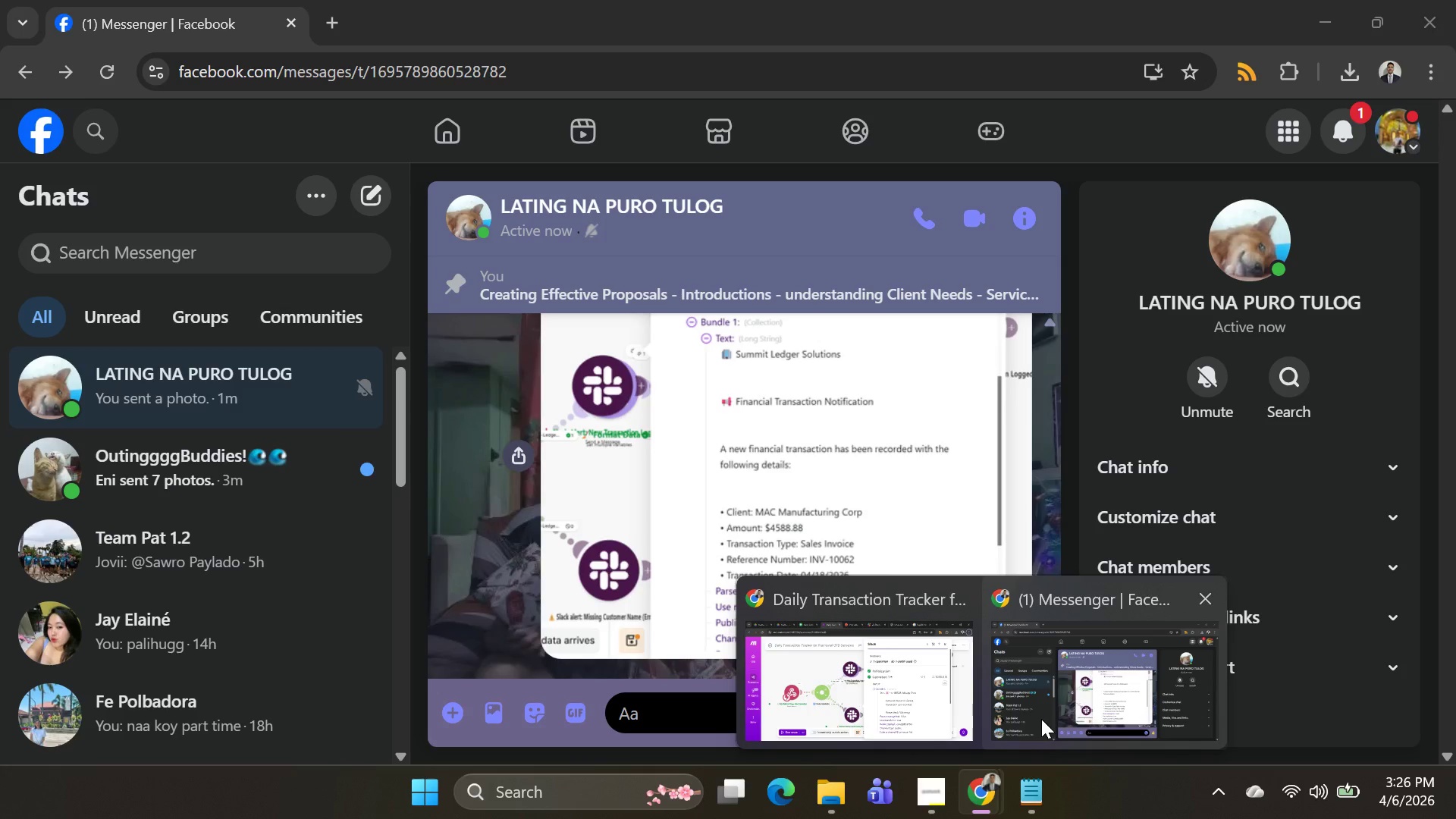 
left_click([1041, 719])
 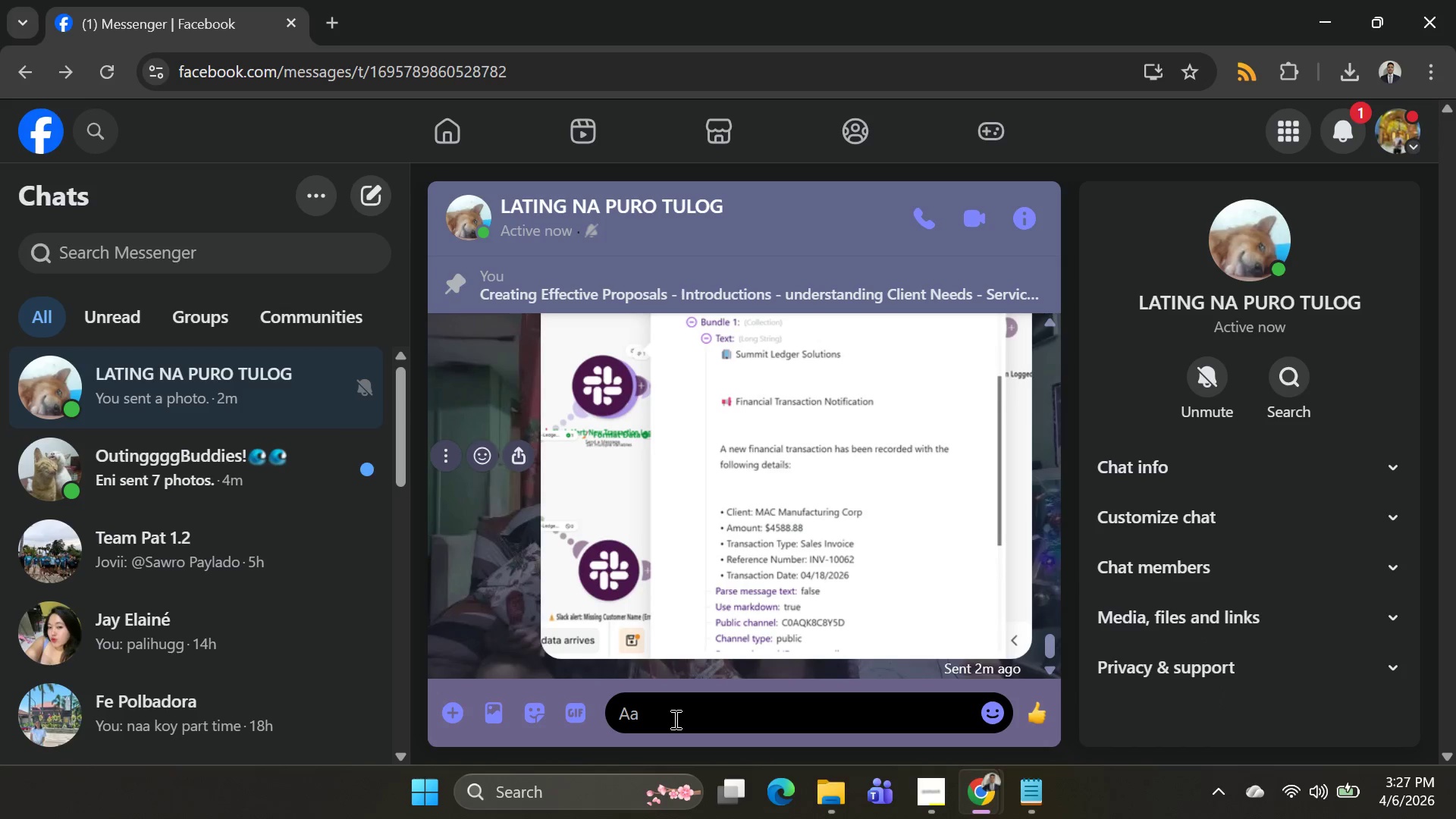 
left_click([674, 719])
 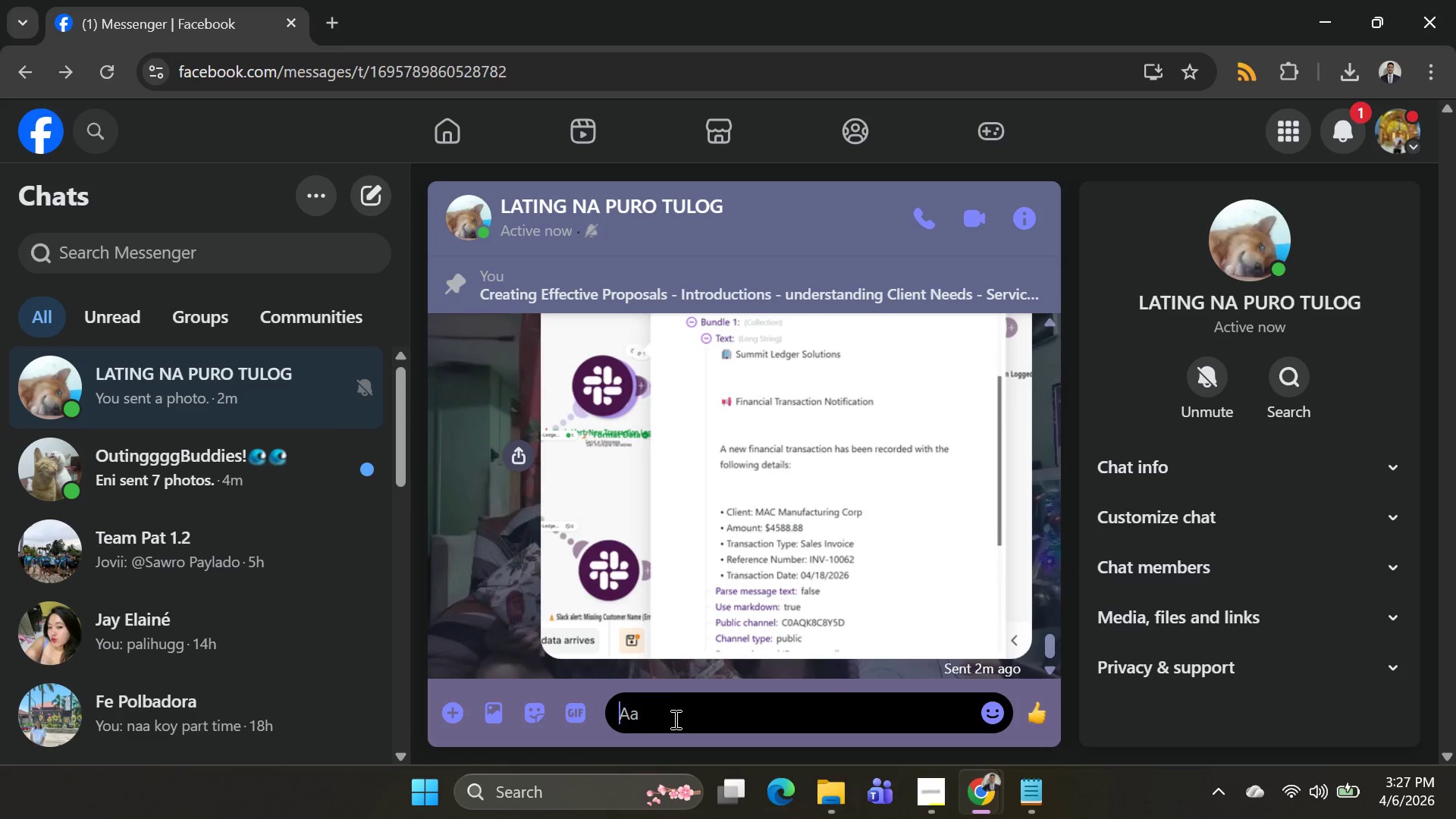 
key(Alt+Control+ControlLeft)
 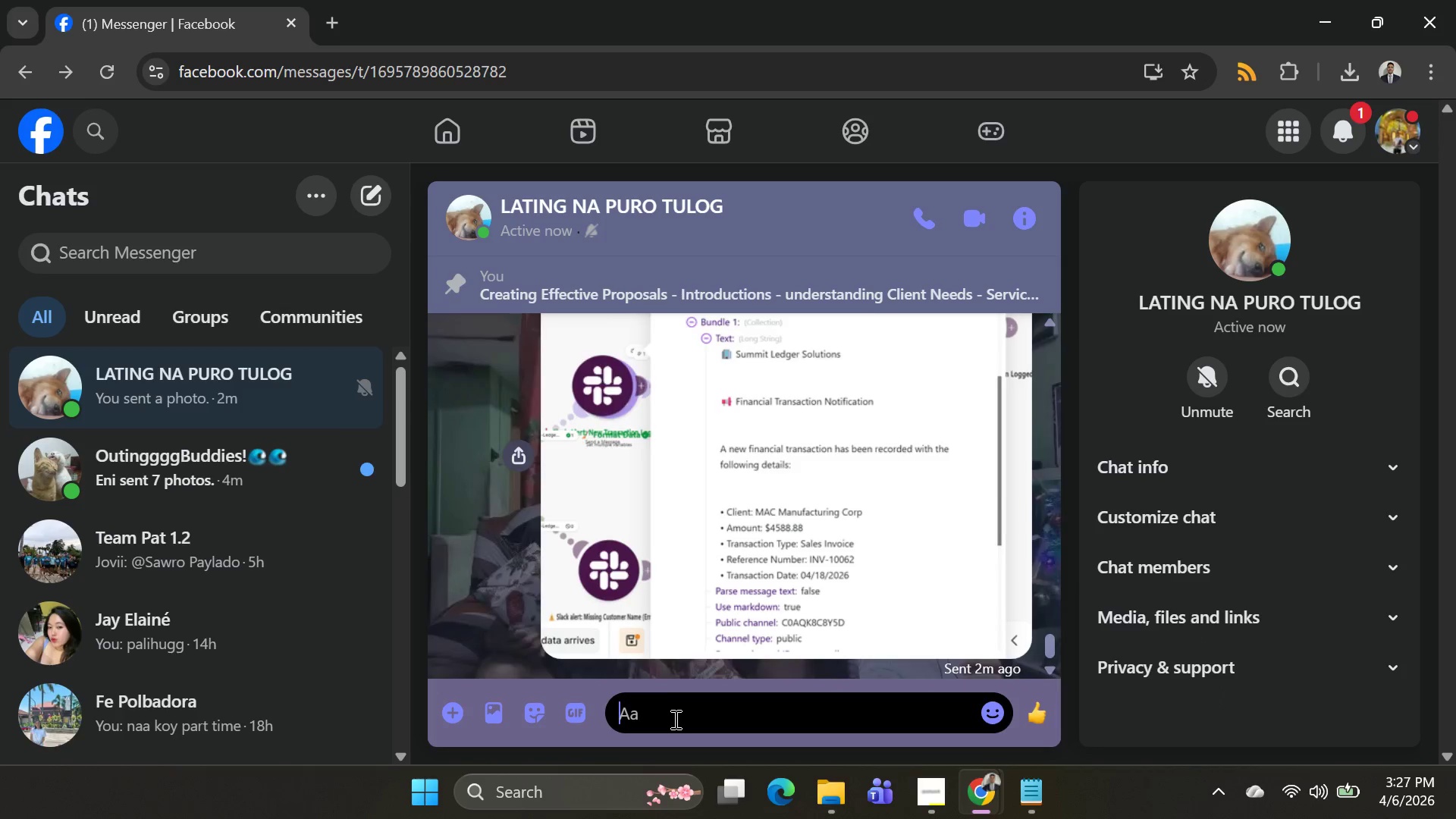 
key(Alt+Control+V)
 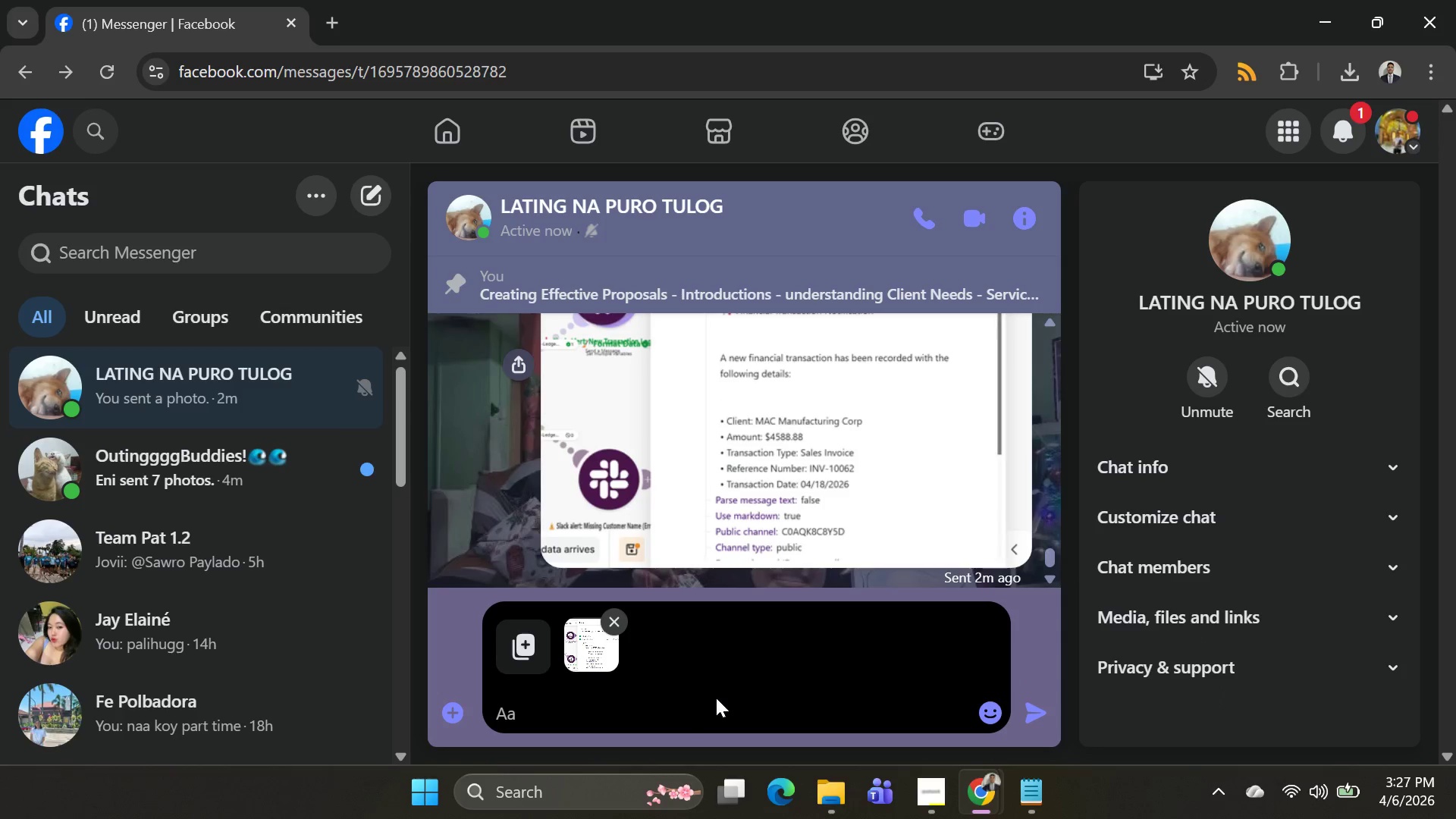 
key(Alt+Enter)
 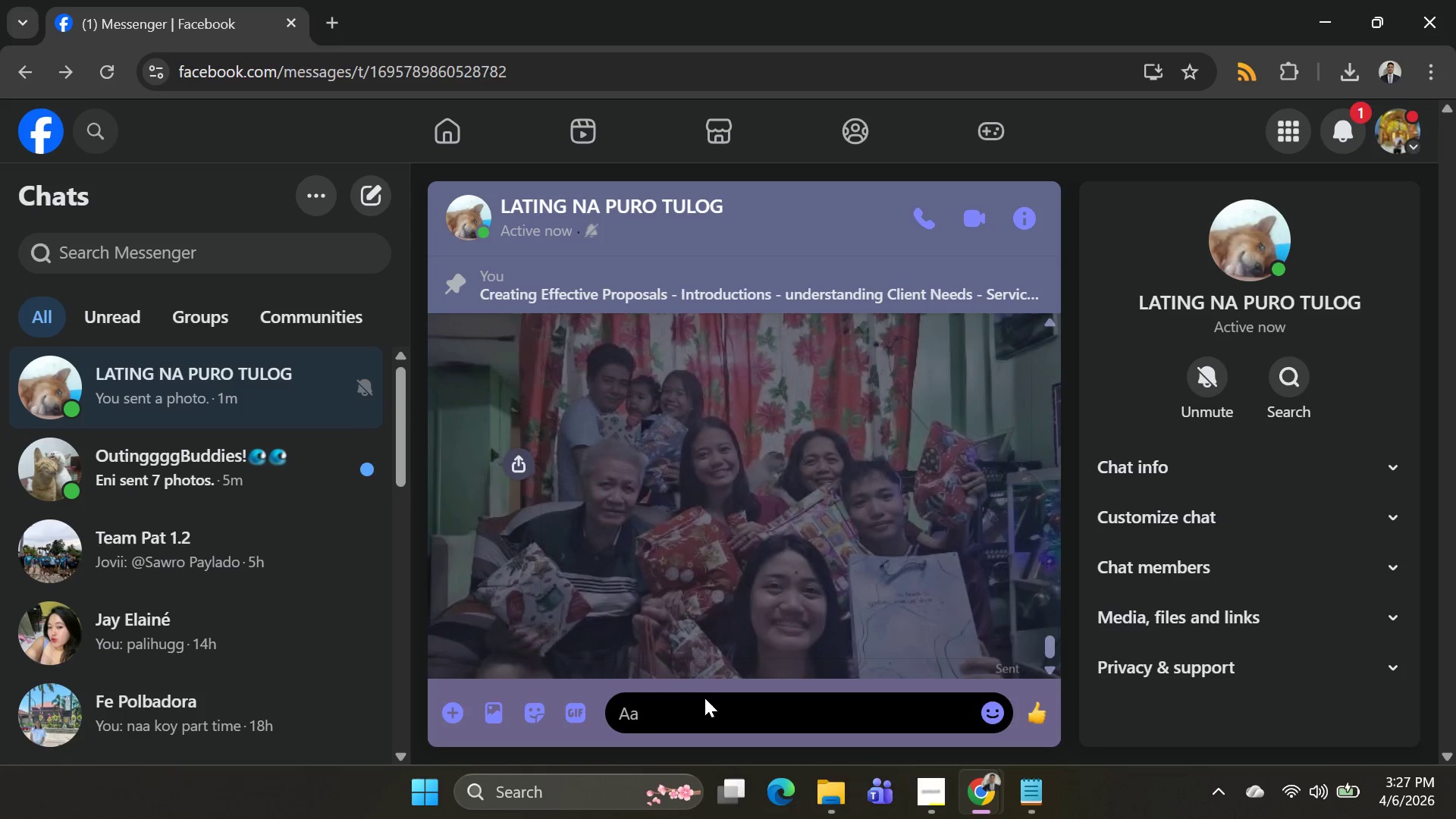 
left_click_drag(start_coordinate=[702, 701], to_coordinate=[702, 708])
 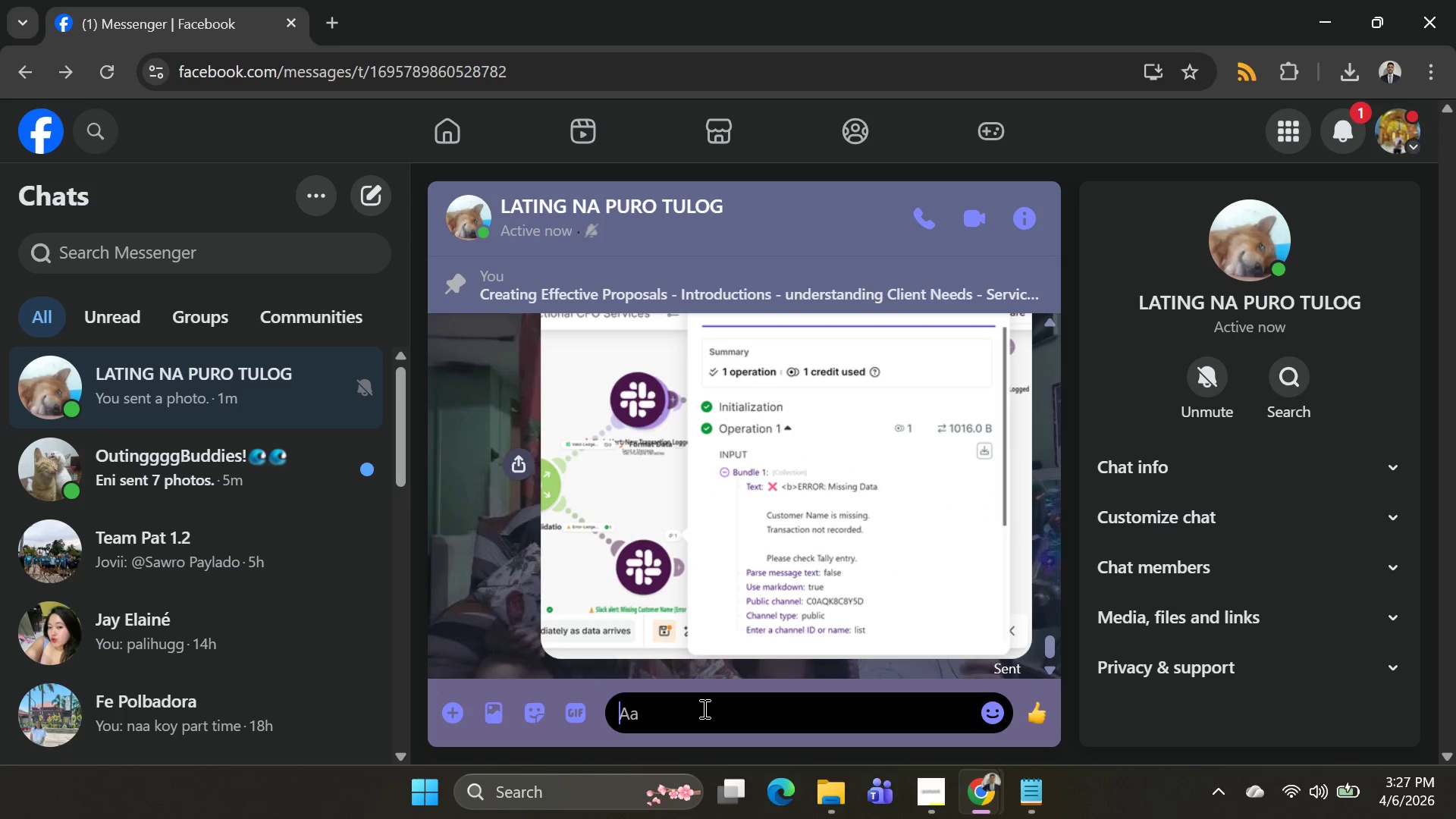 
type(Error)
key(Backspace)
key(Backspace)
key(Backspace)
key(Backspace)
 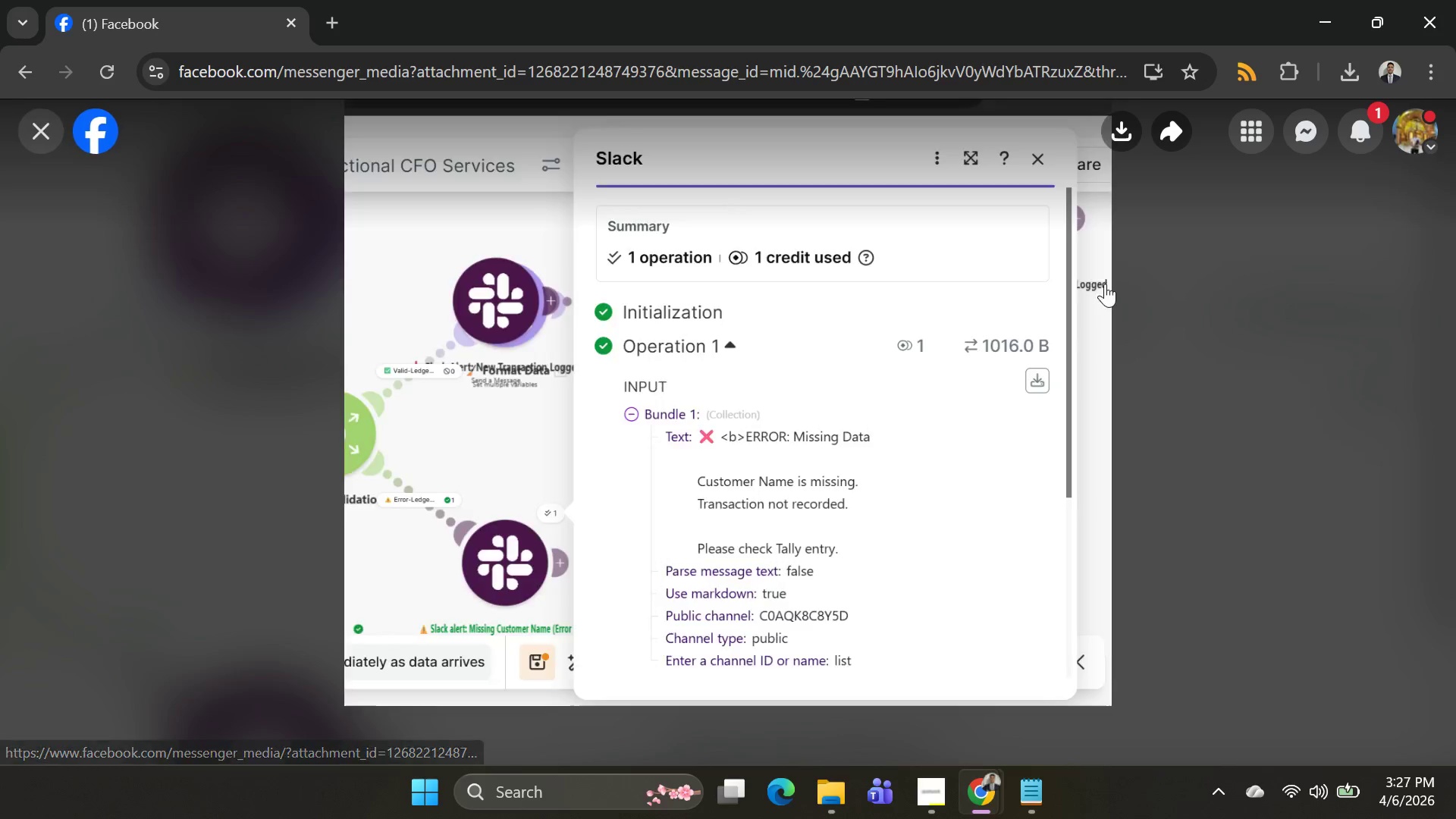 
left_click([1109, 122])
 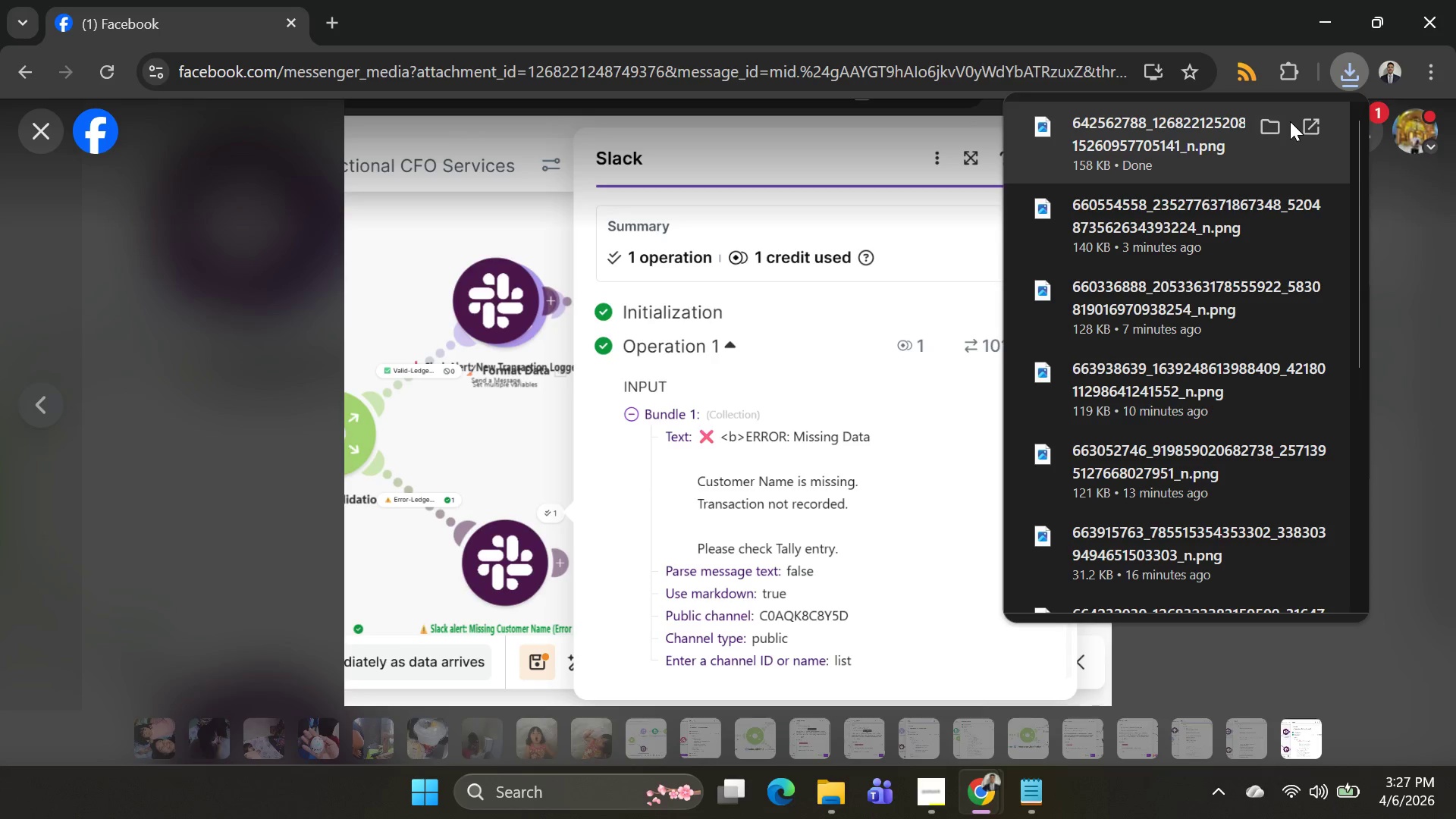 
left_click([1279, 124])
 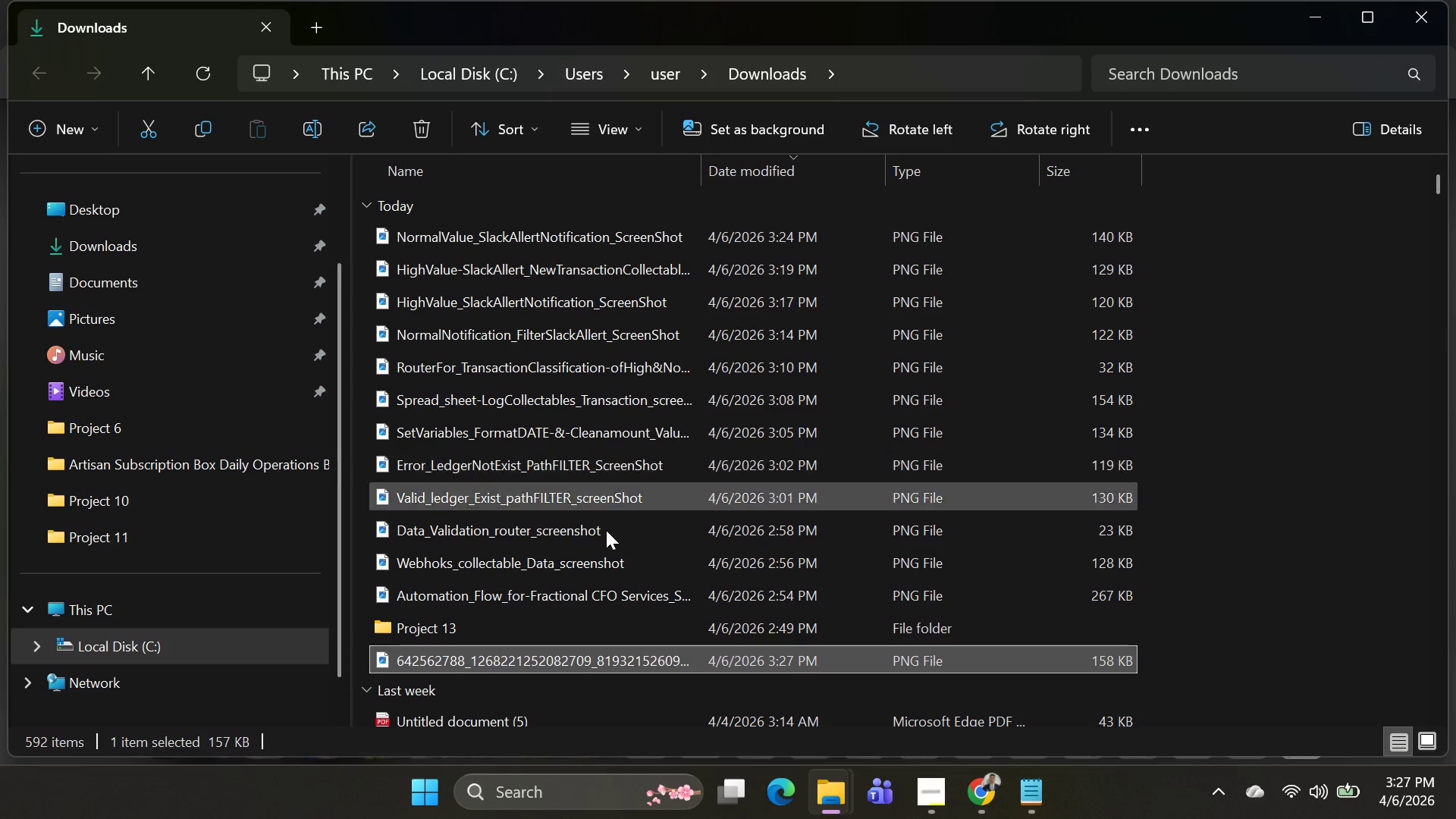 
left_click([475, 664])
 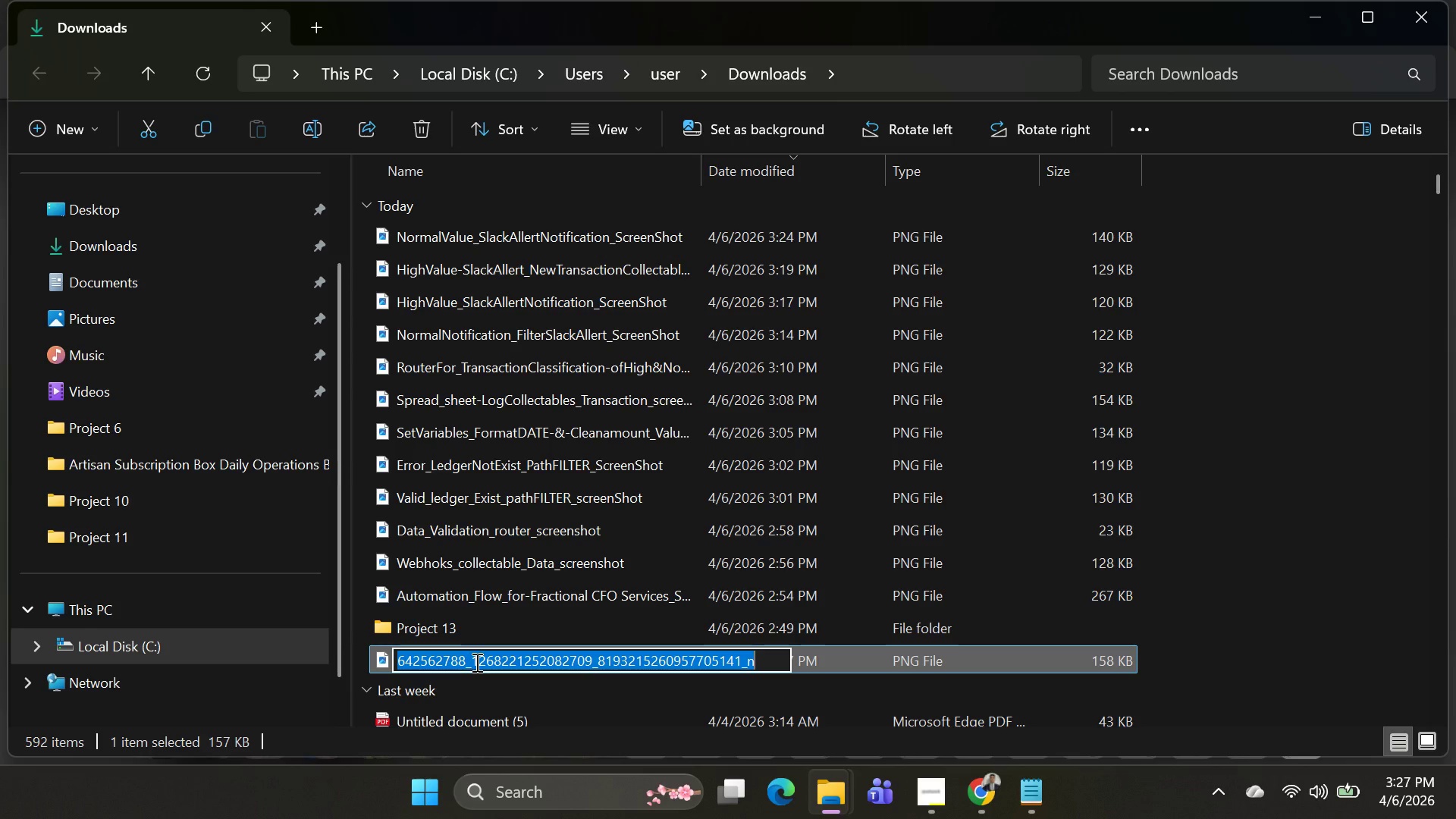 
type(ErrorLEDger)
key(Backspace)
key(Backspace)
key(Backspace)
key(Backspace)
key(Backspace)
type(edger_I)
key(Backspace)
 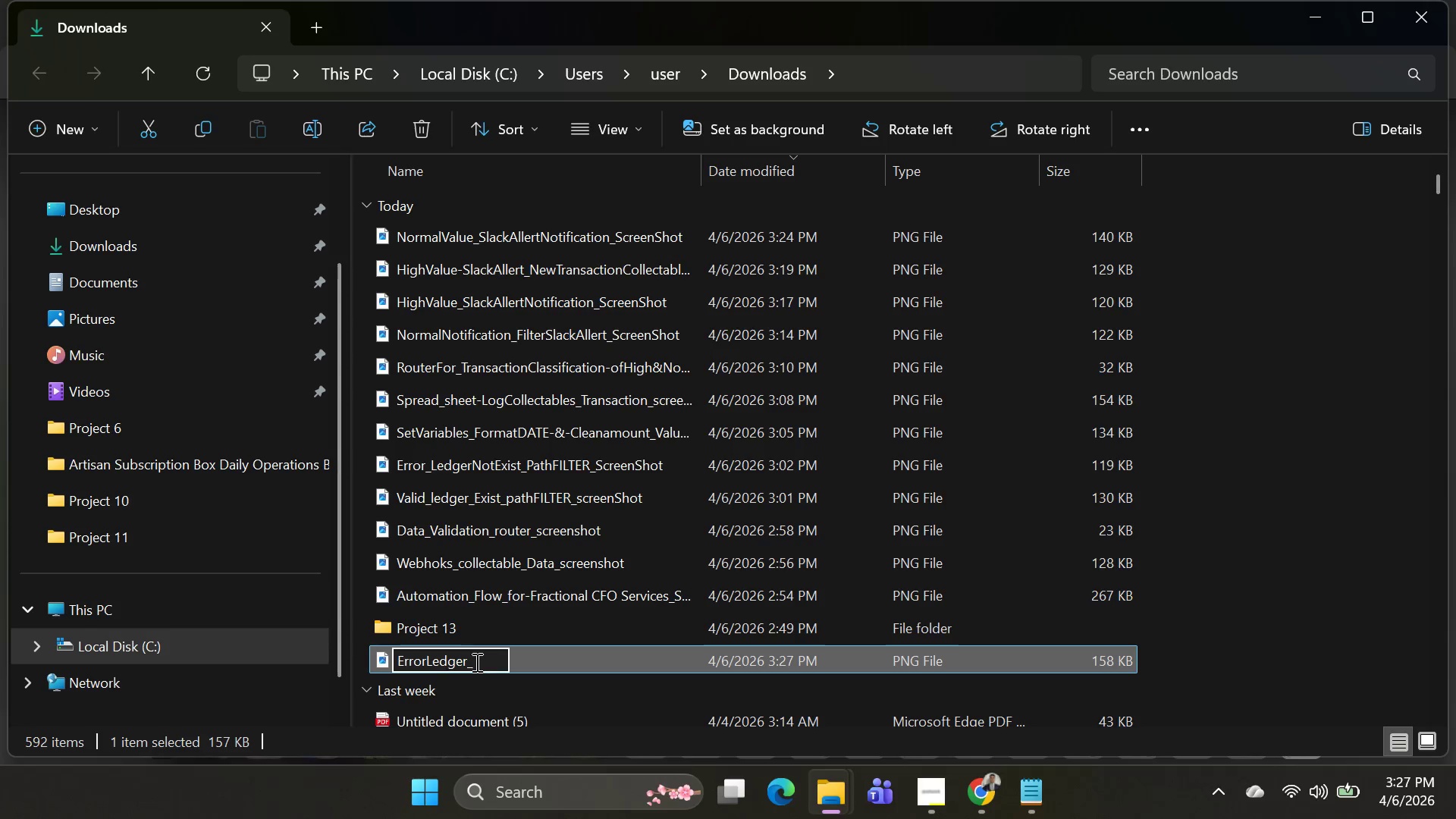 
wait(7.51)
 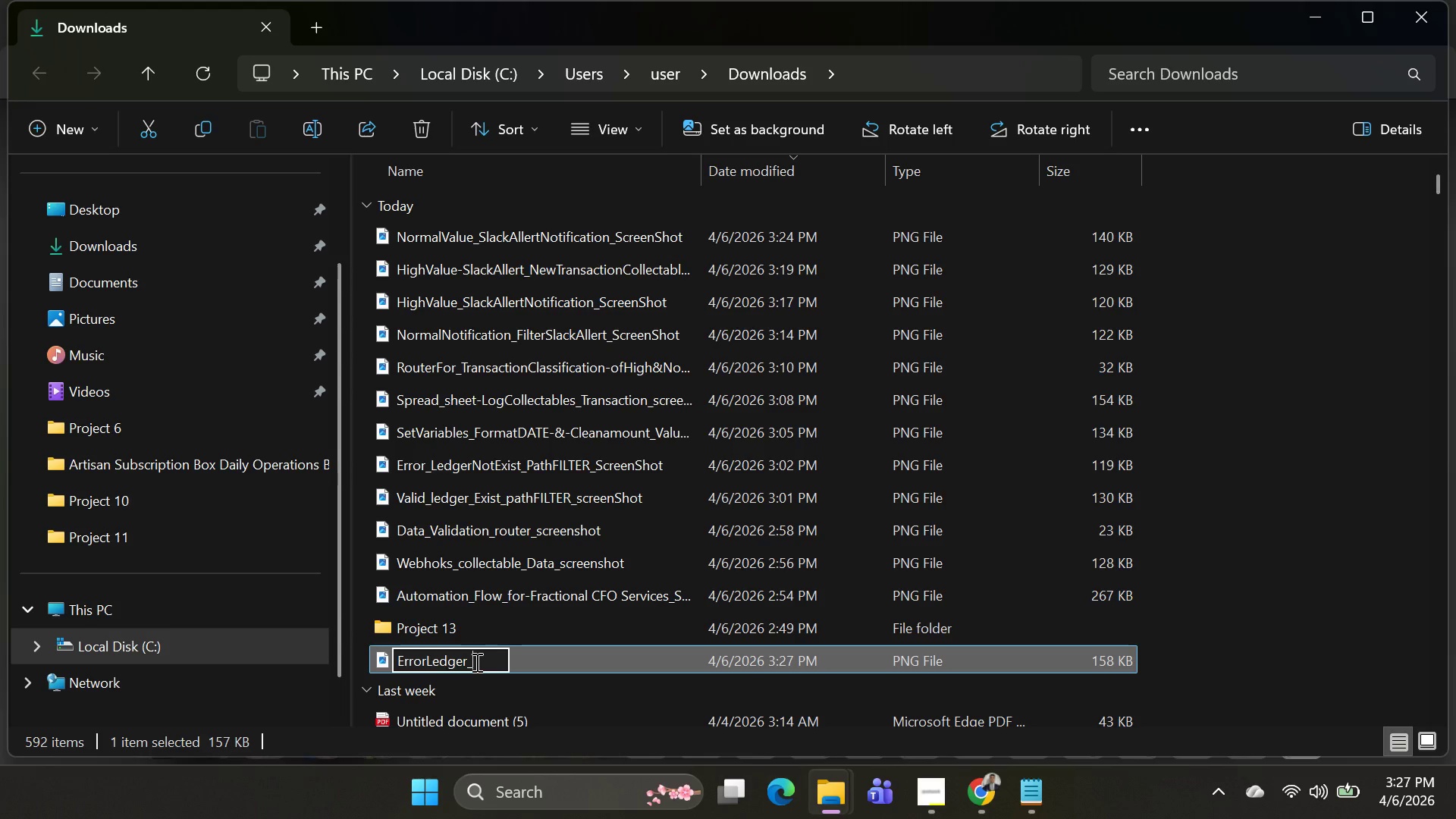 
key(Backspace)
 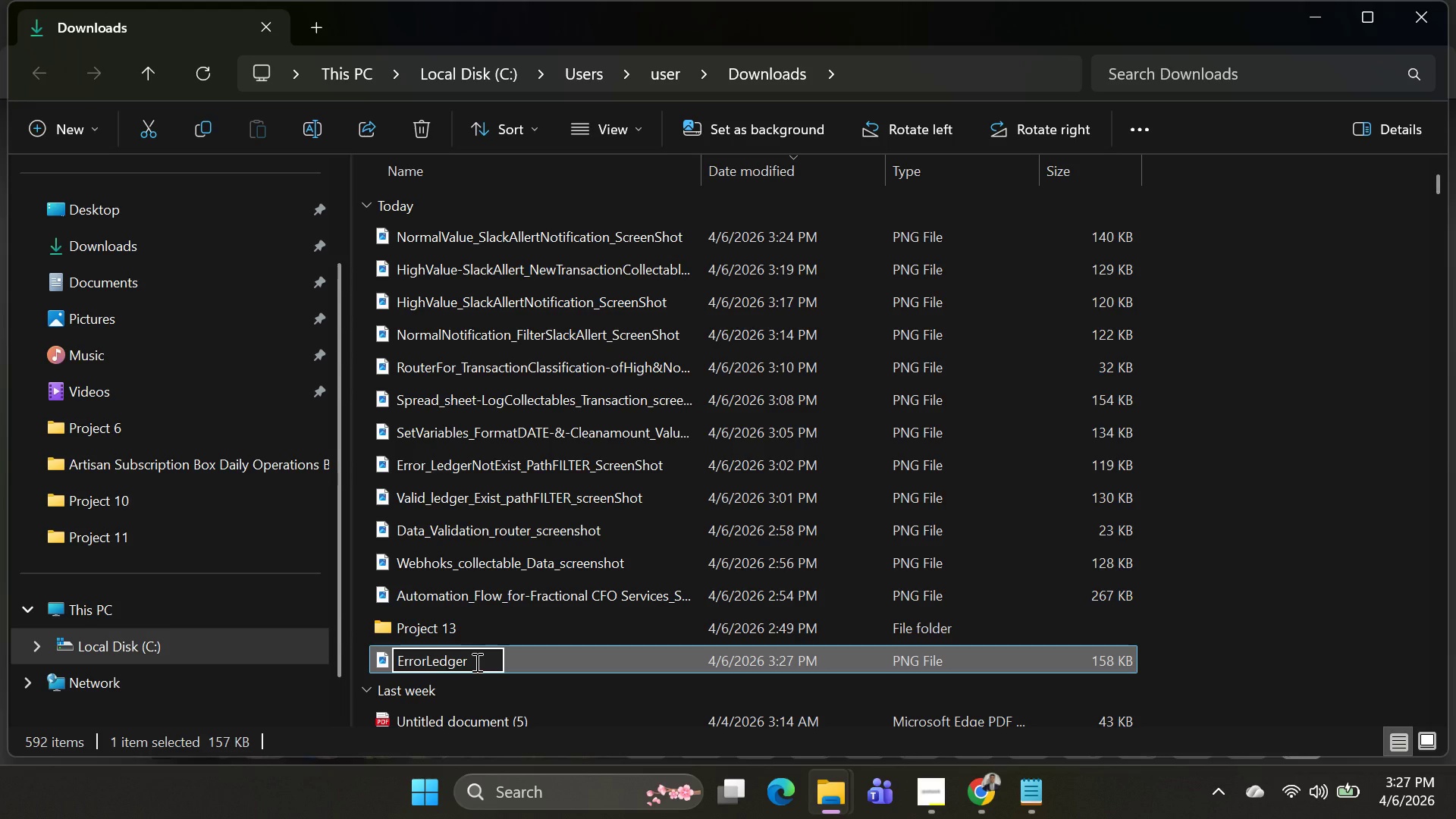 
wait(5.24)
 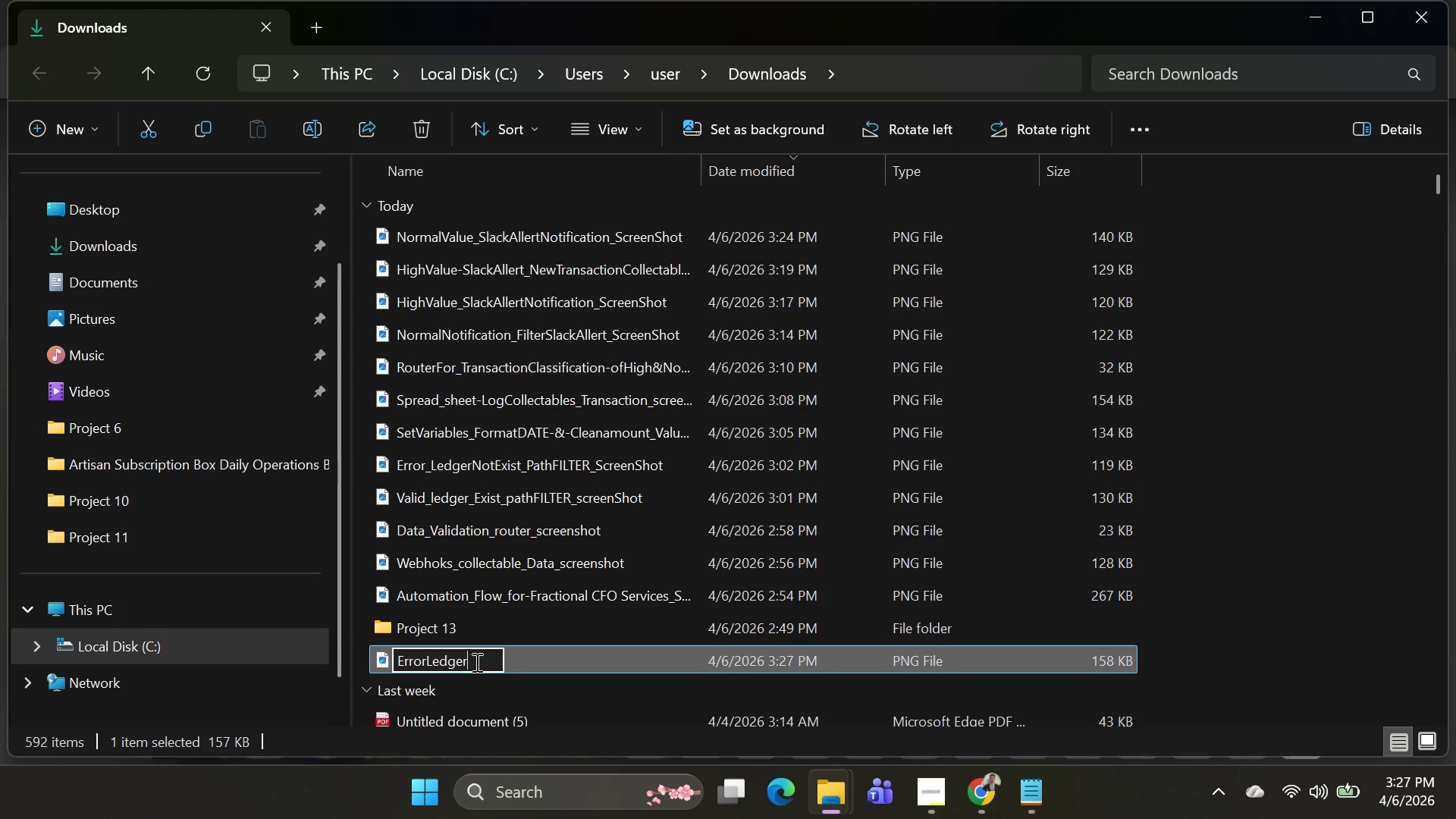 
type(/Er)
key(Backspace)
key(Backspace)
type(OrErrorHandler_scla)
key(Backspace)
key(Backspace)
key(Backspace)
key(Backspace)
type(SlackAllert_Collectables )
key(Backspace)
type(Data)
key(Backspace)
key(Backspace)
key(Backspace)
key(Backspace)
type(Notig)
key(Backspace)
type(fication-ScreenShot)
 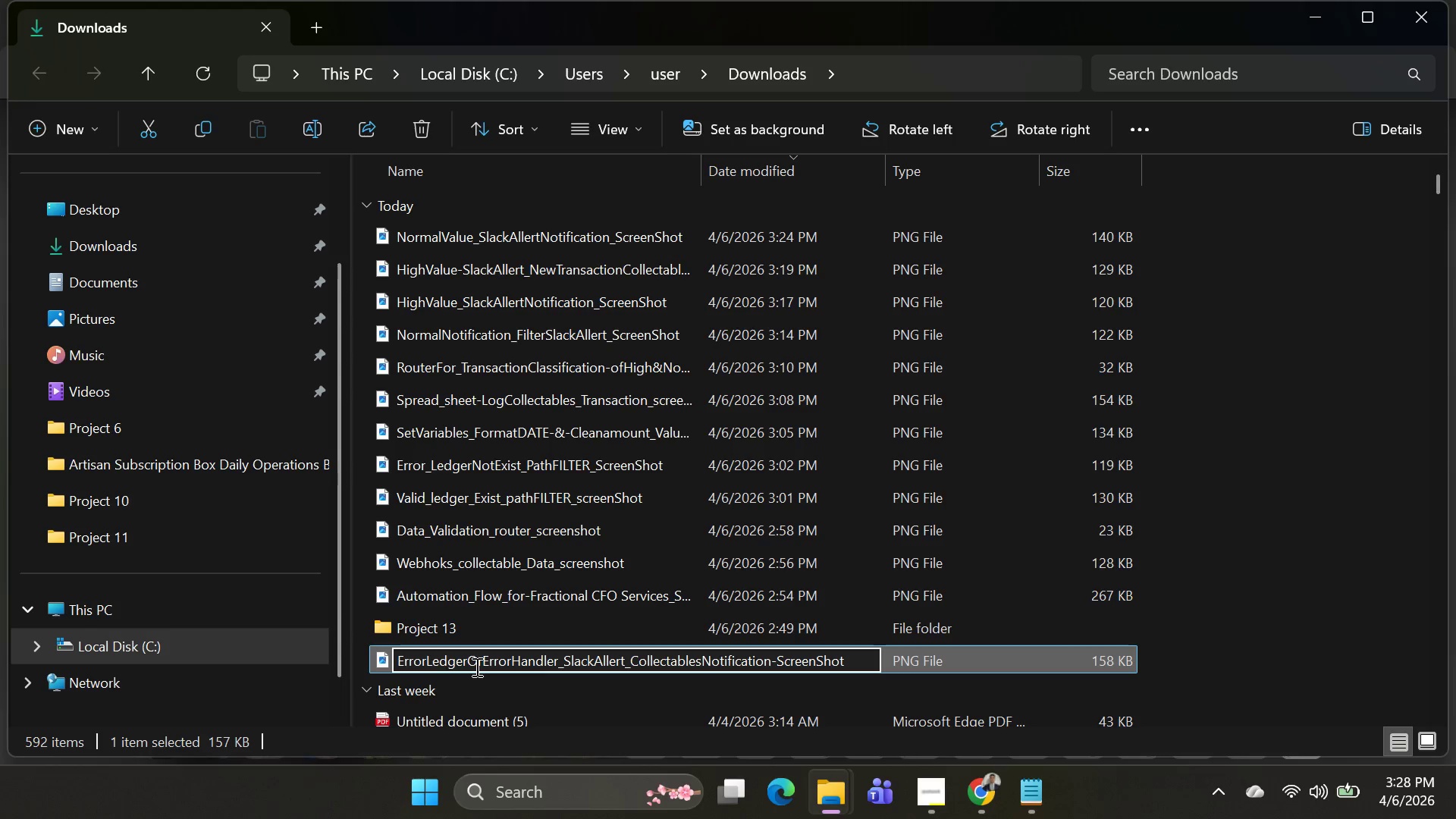 
key(Enter)
 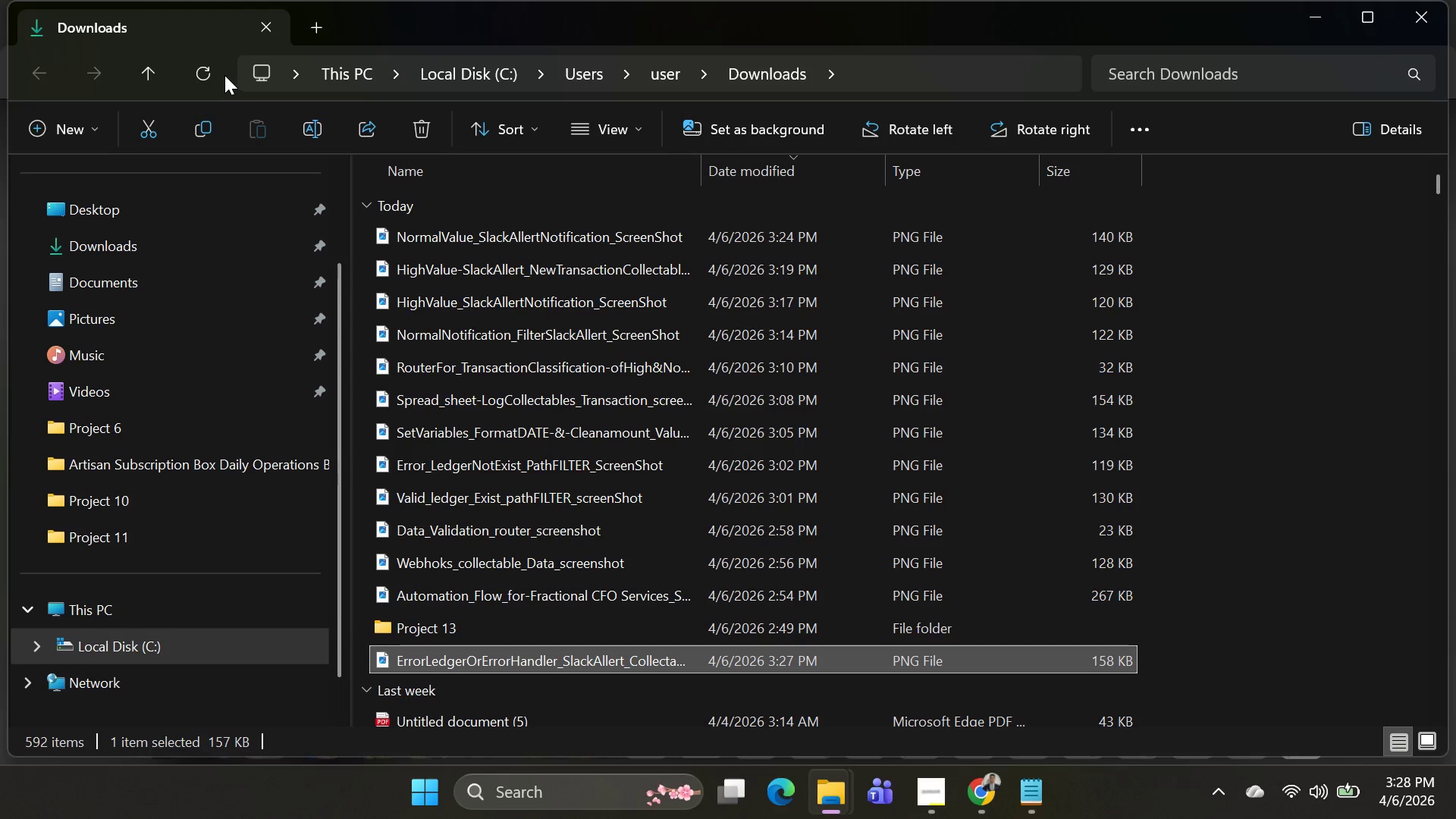 
left_click([214, 75])
 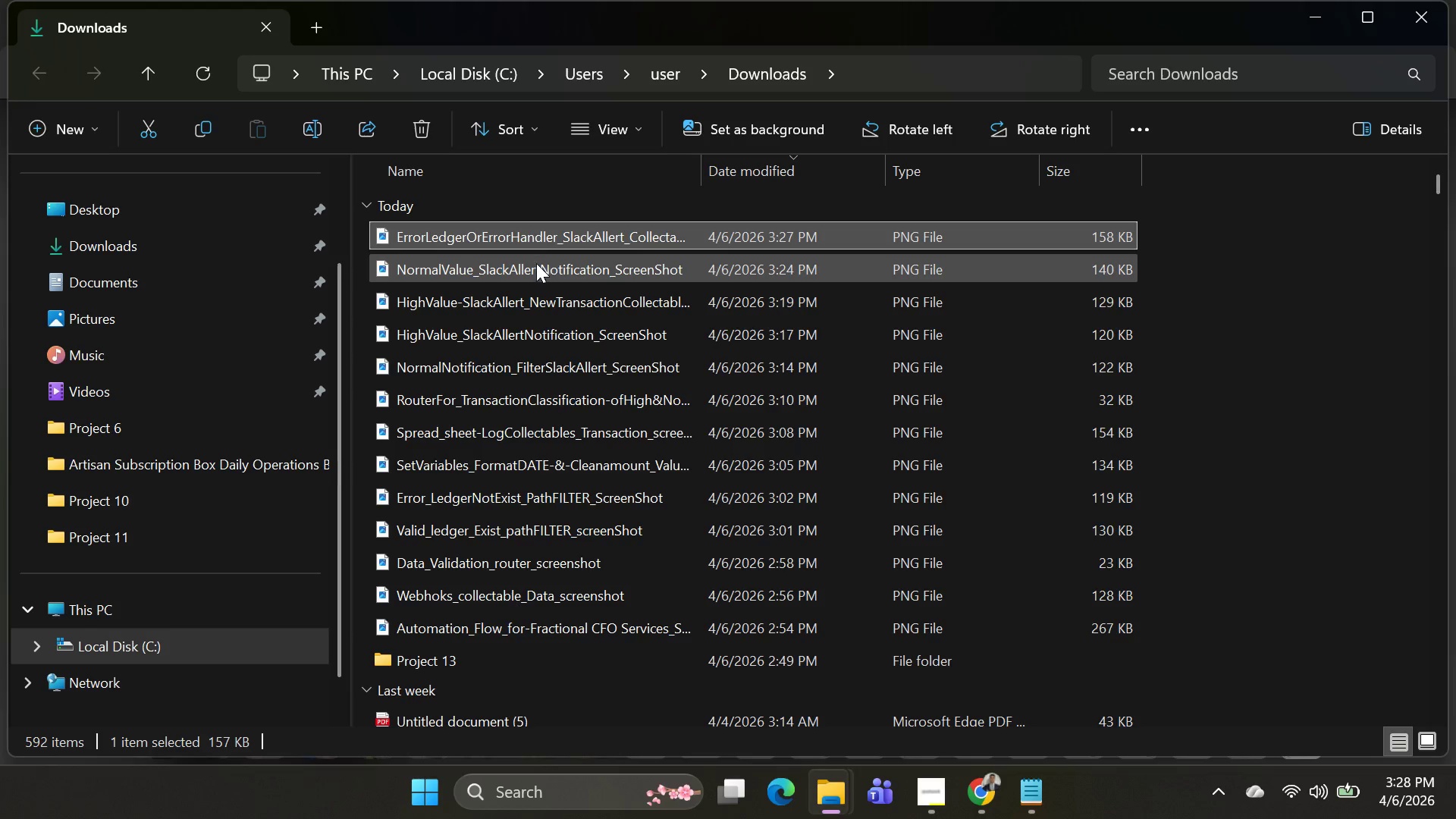 
key(Shift+ArrowDown)
 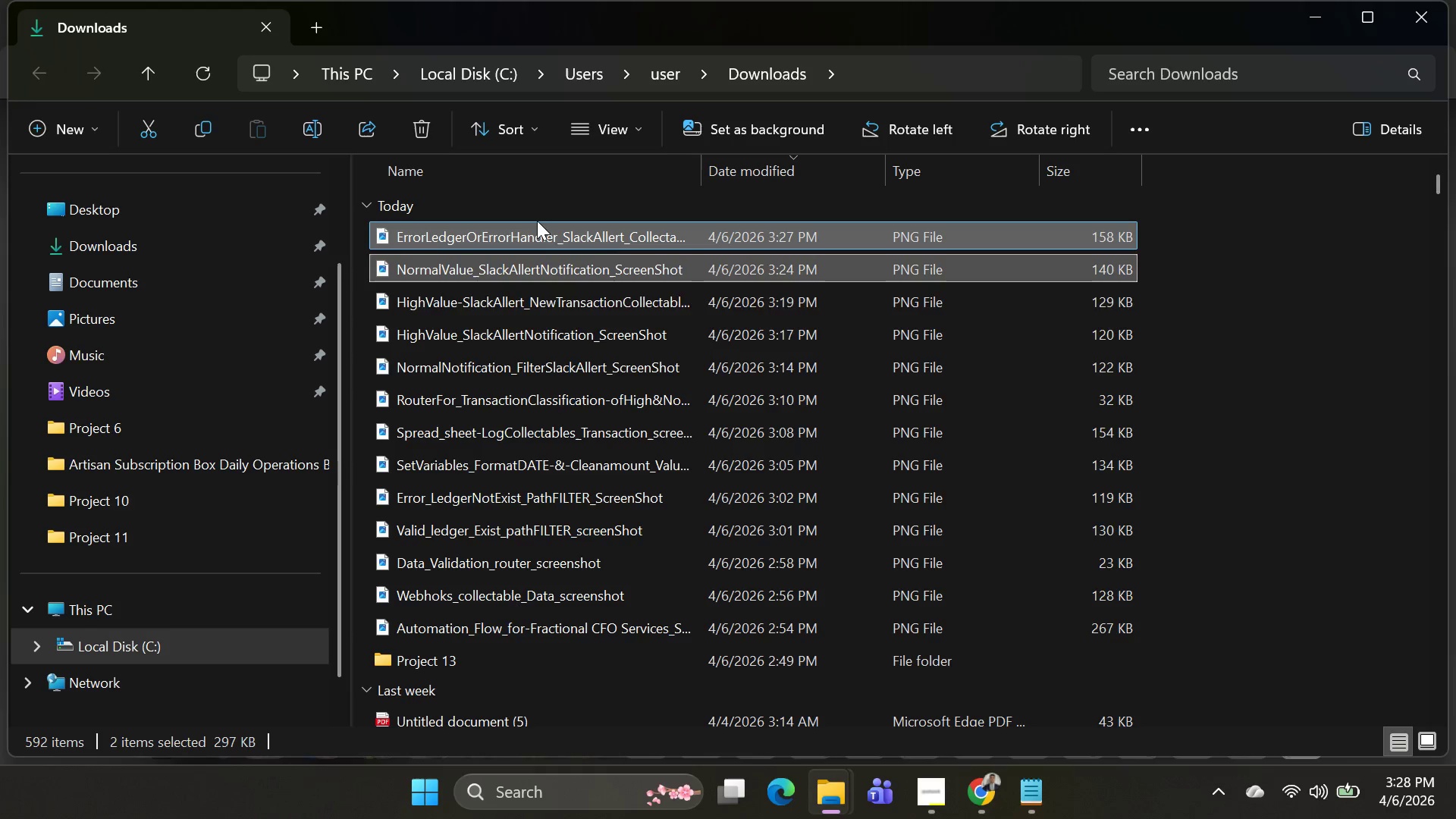 
key(Shift+ArrowDown)
 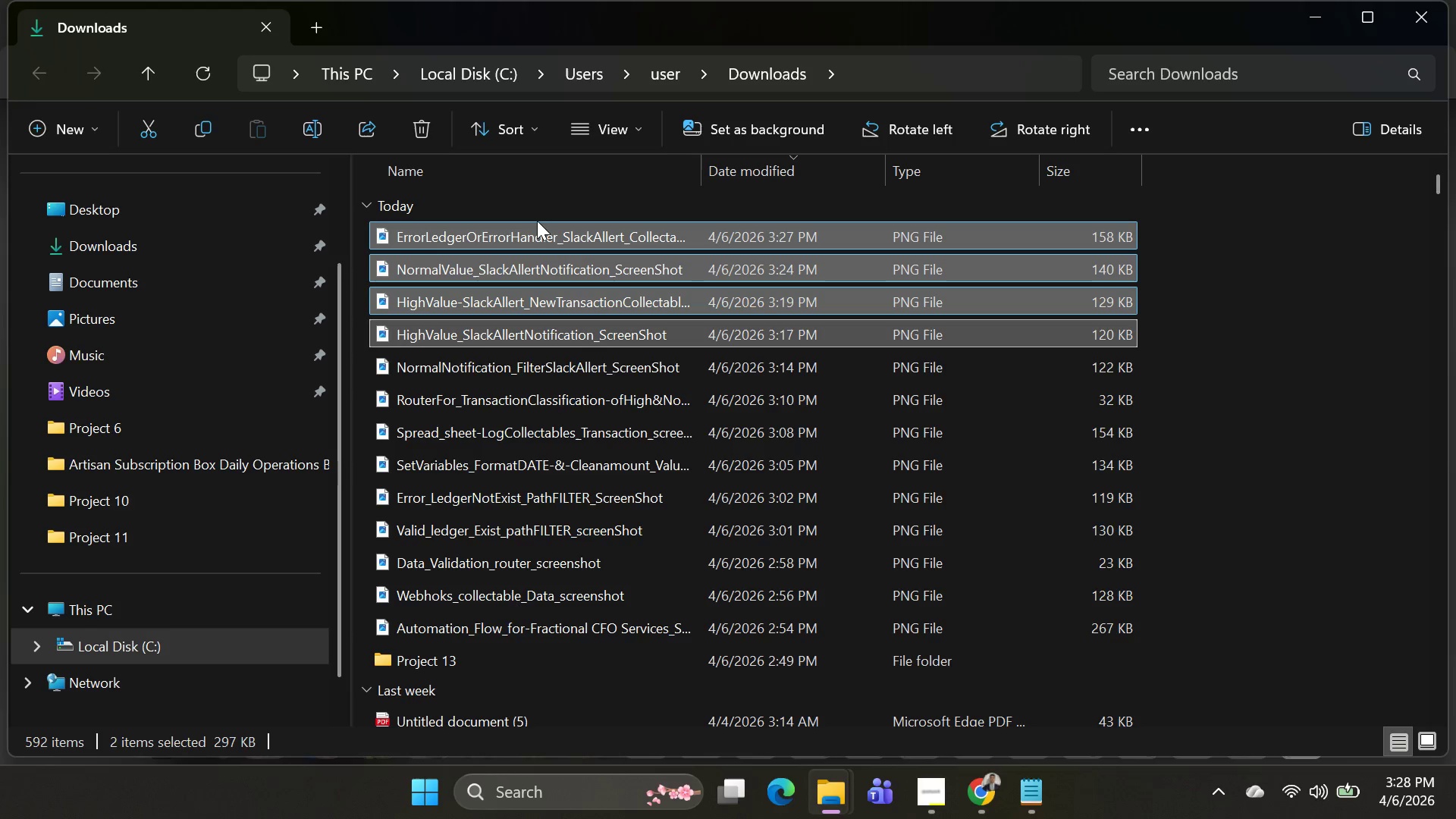 
key(Shift+ArrowDown)
 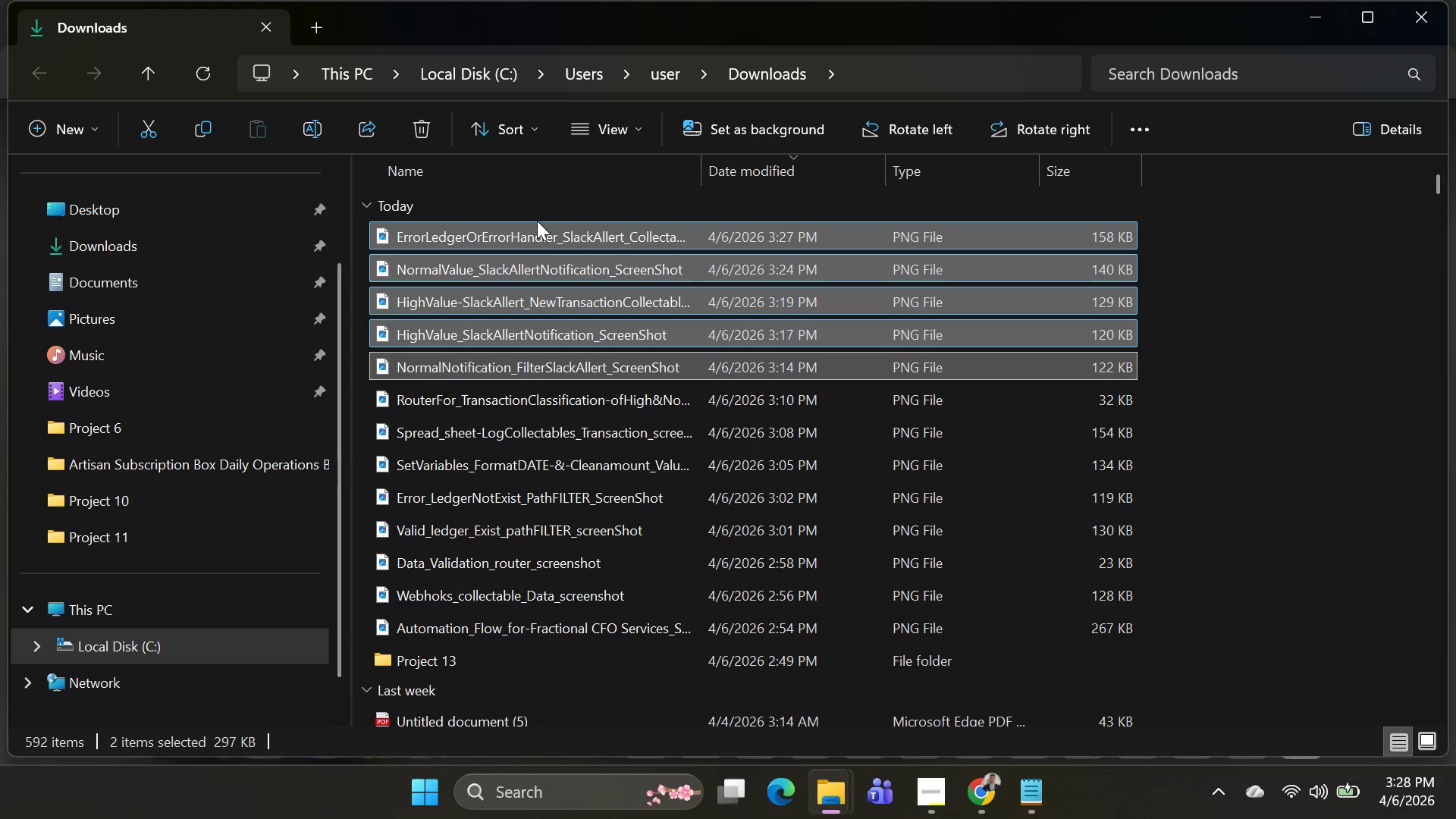 
key(Shift+ArrowDown)
 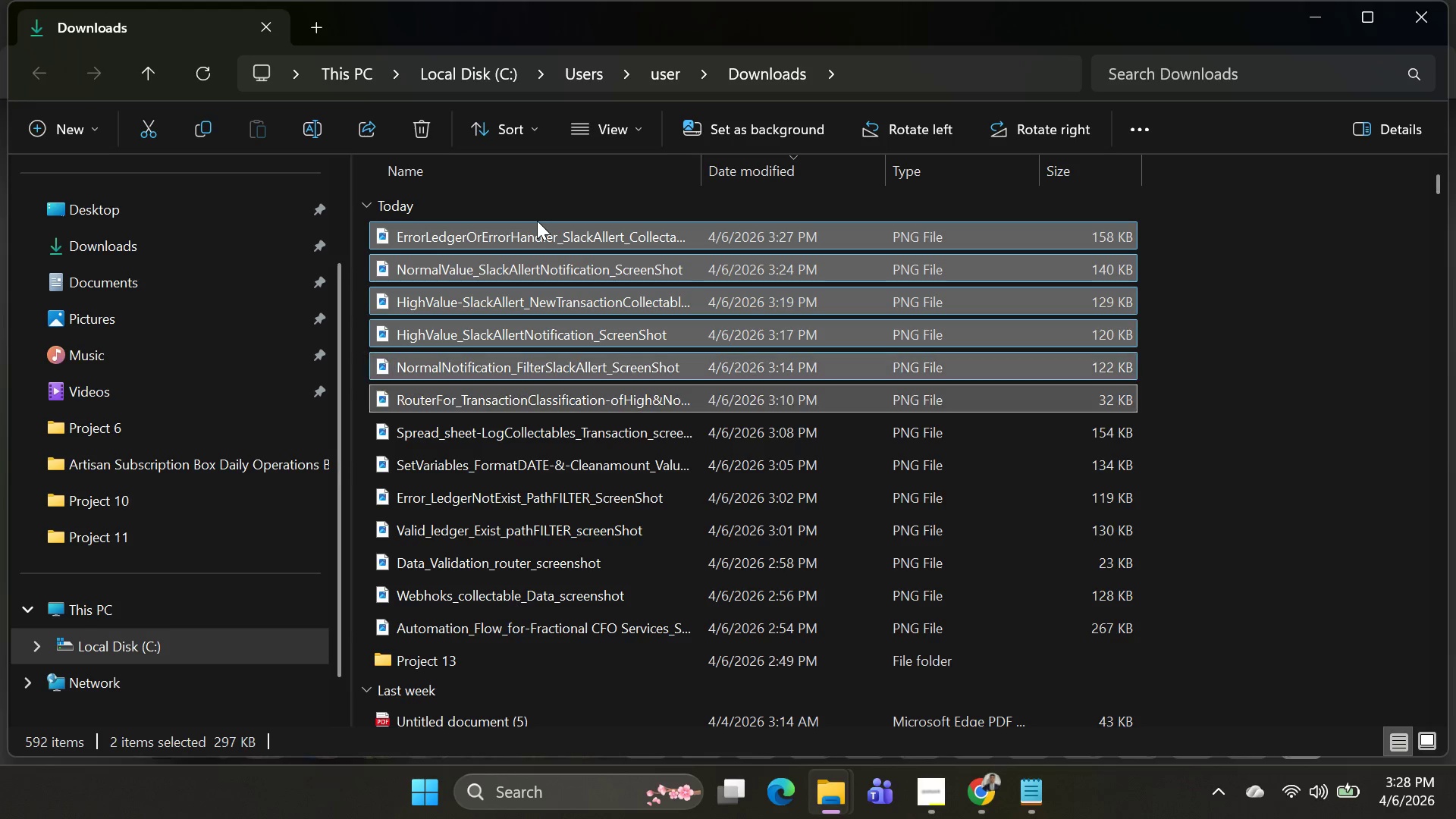 
key(Shift+ArrowDown)
 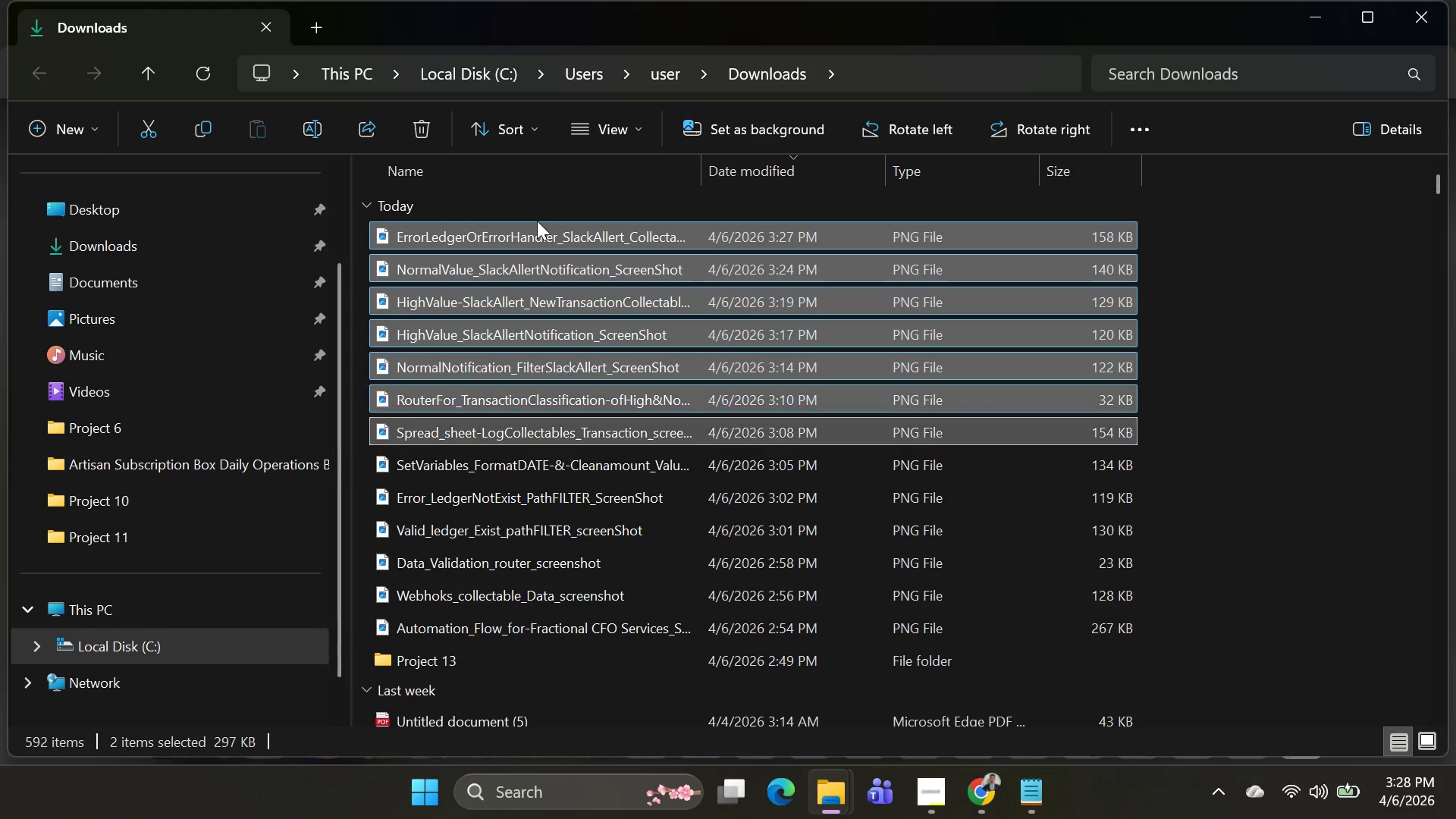 
key(Shift+ArrowDown)
 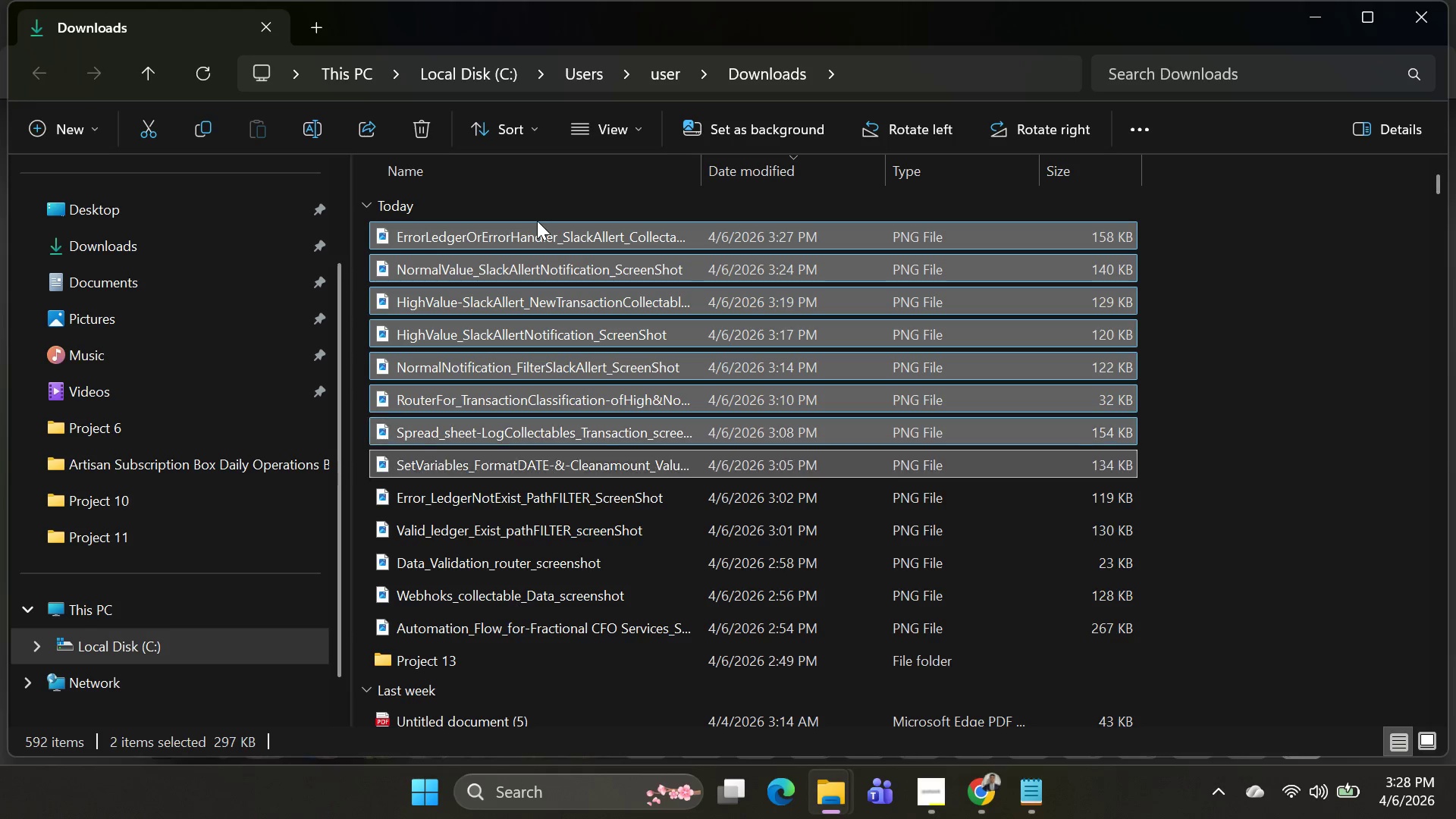 
key(Shift+ArrowDown)
 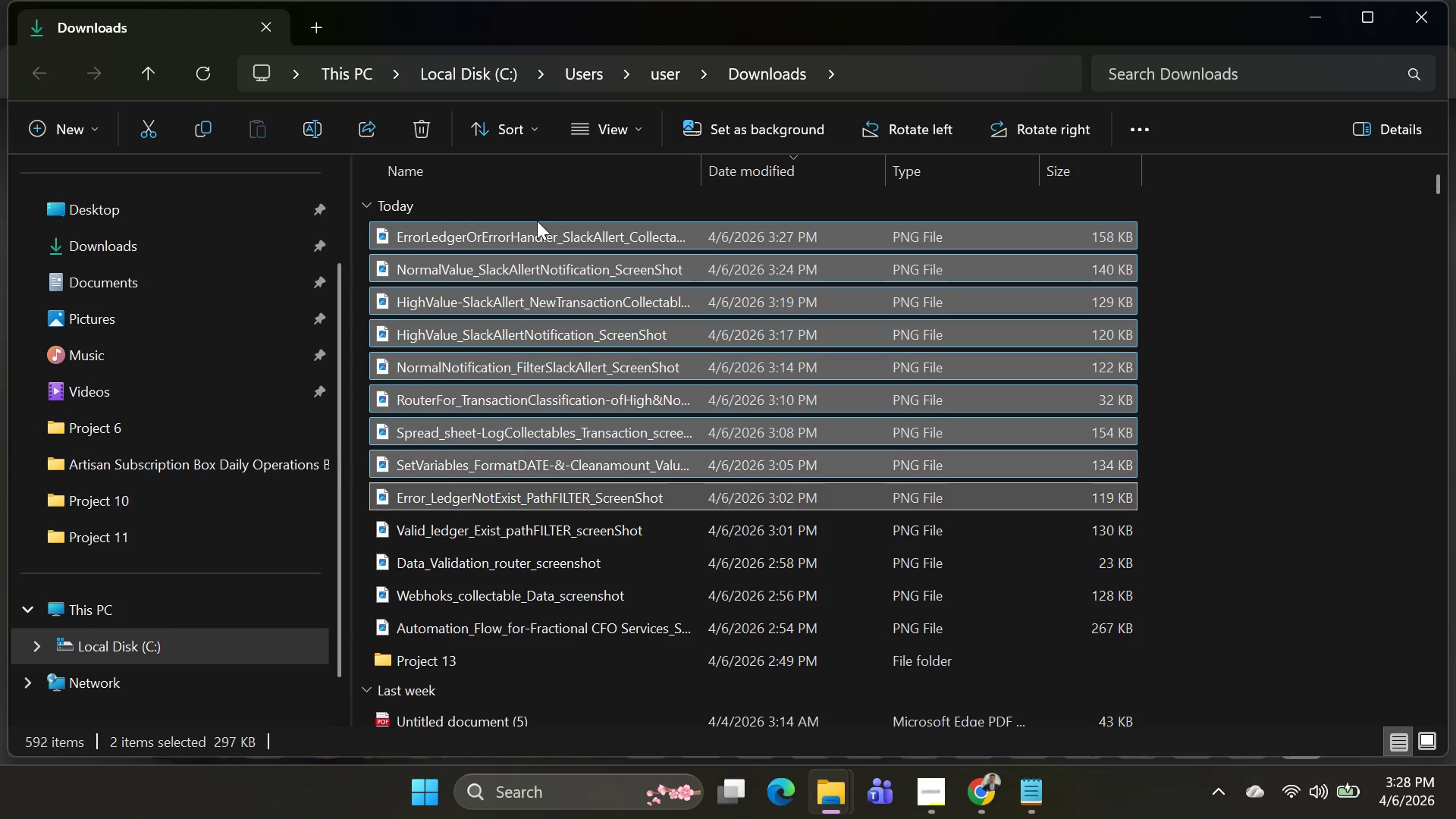 
key(Shift+ArrowDown)
 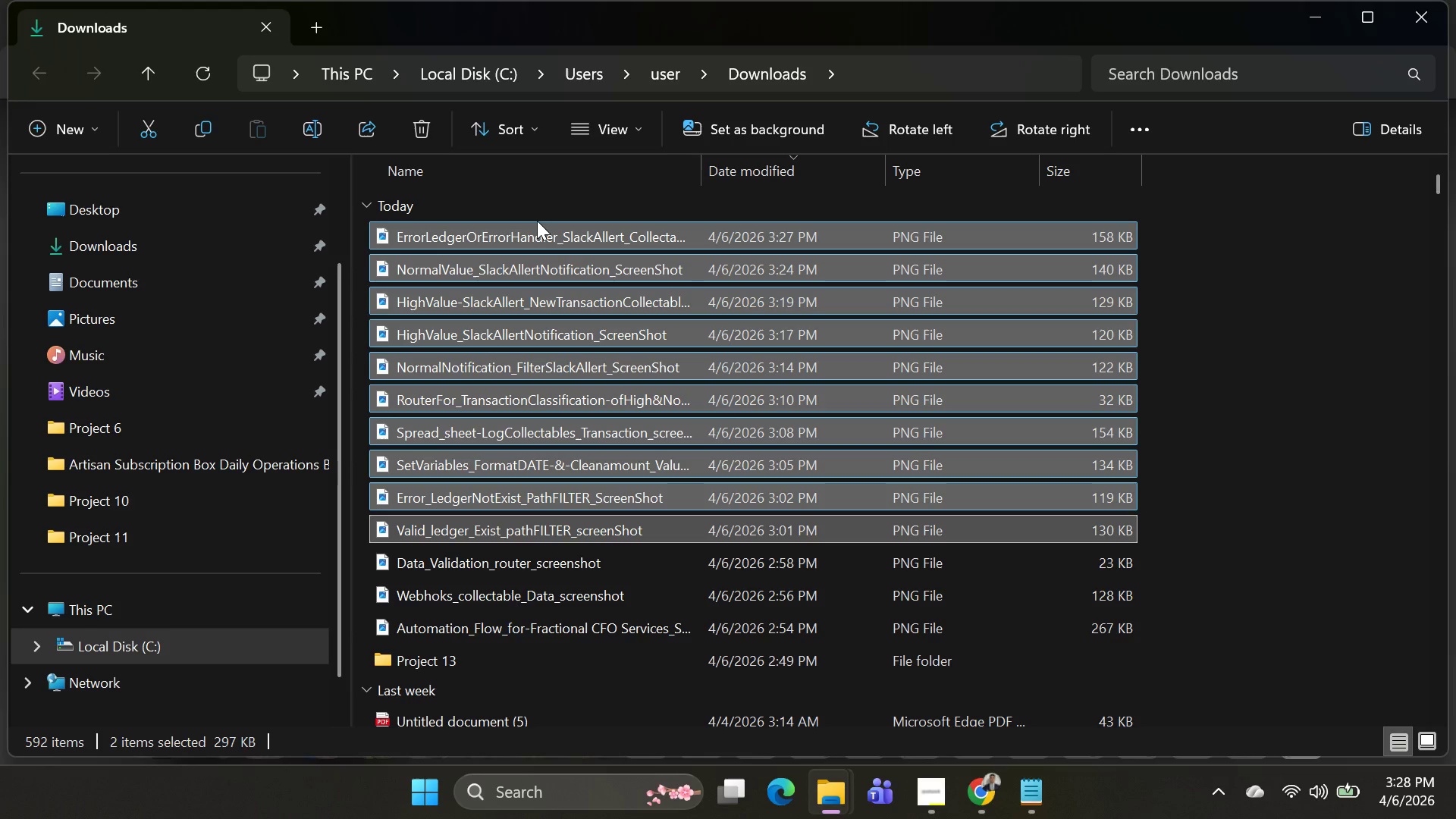 
key(Shift+ArrowDown)
 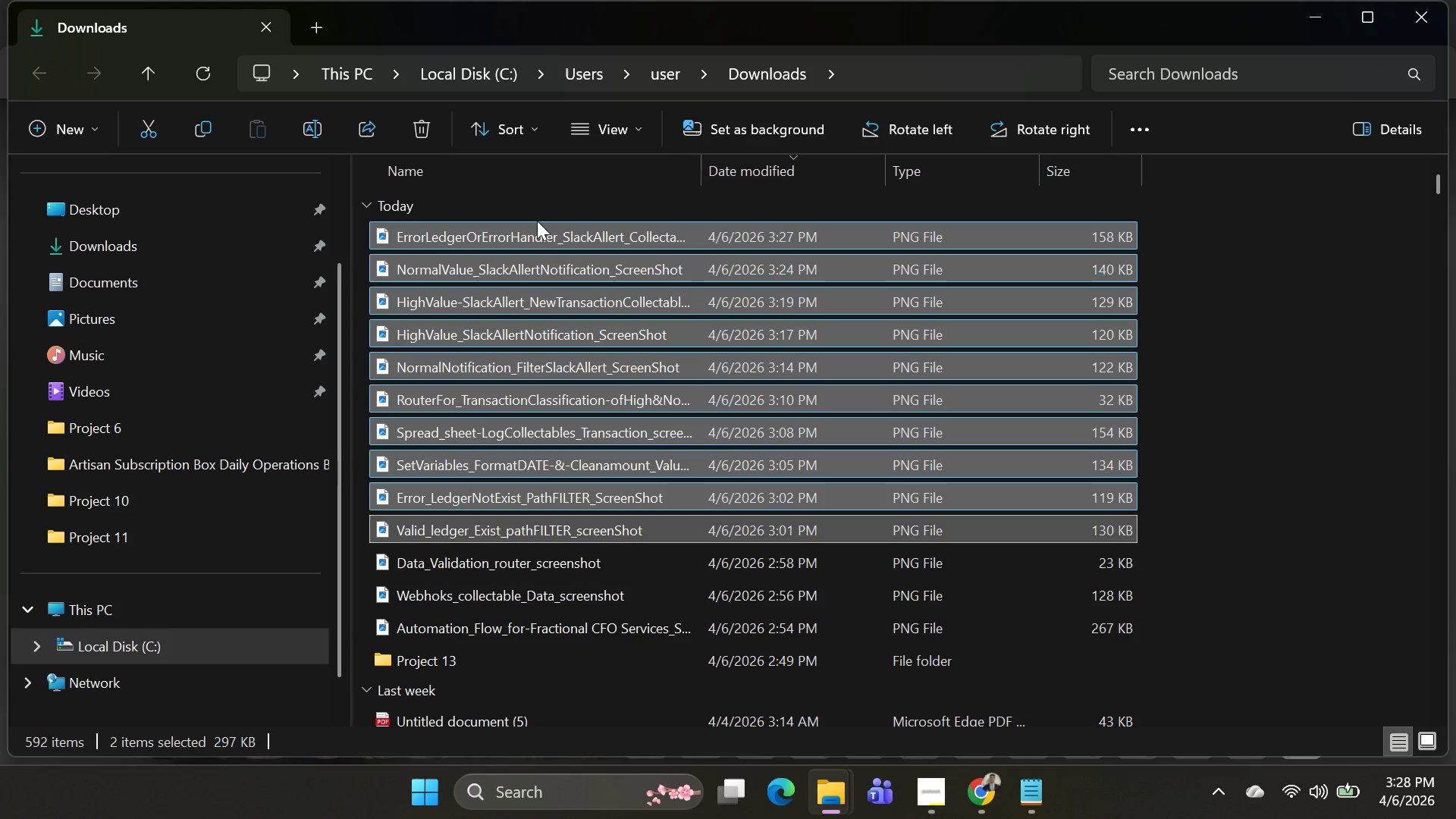 
key(Shift+ArrowDown)
 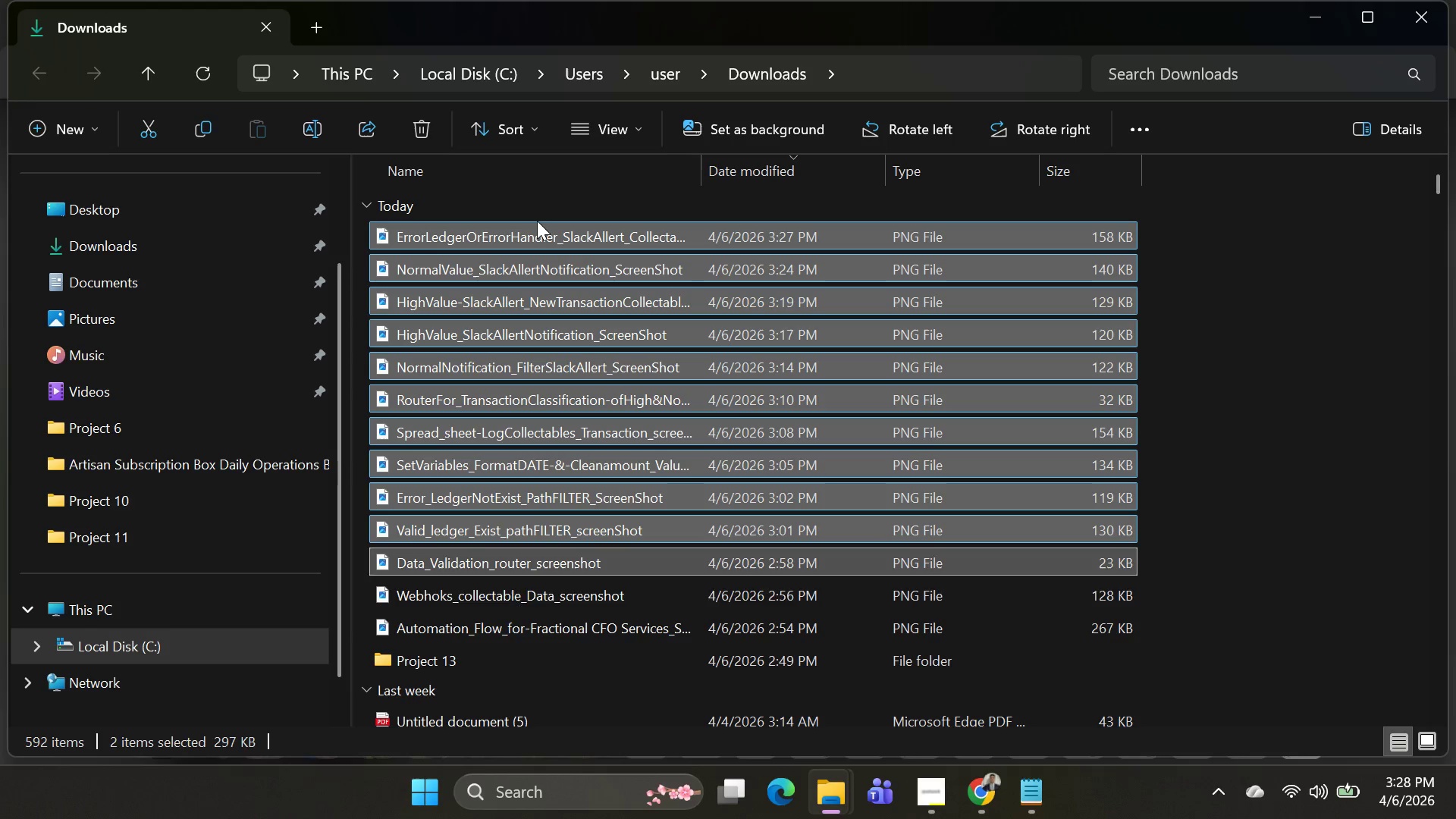 
key(Shift+ArrowDown)
 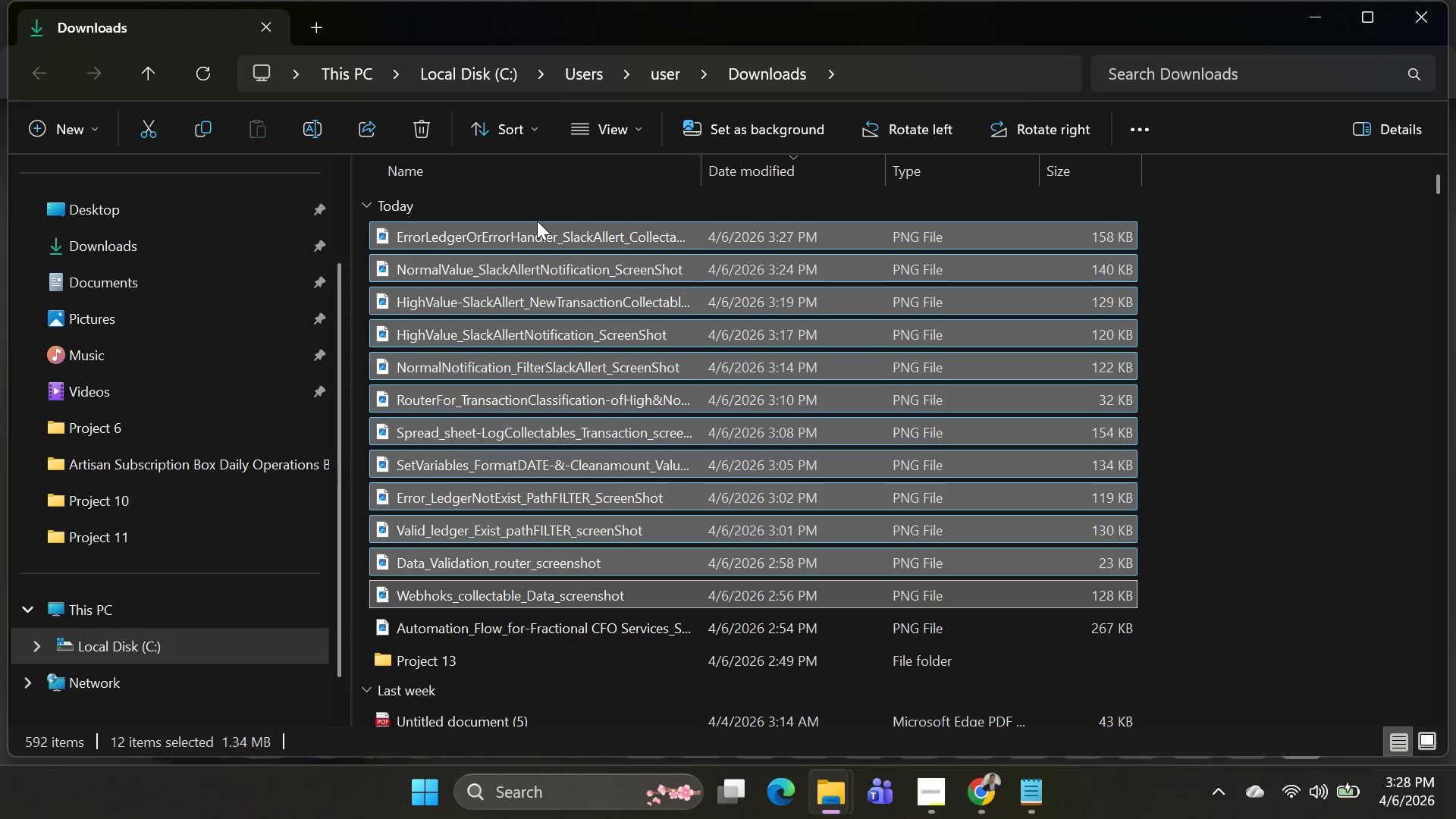 
key(Shift+ArrowDown)
 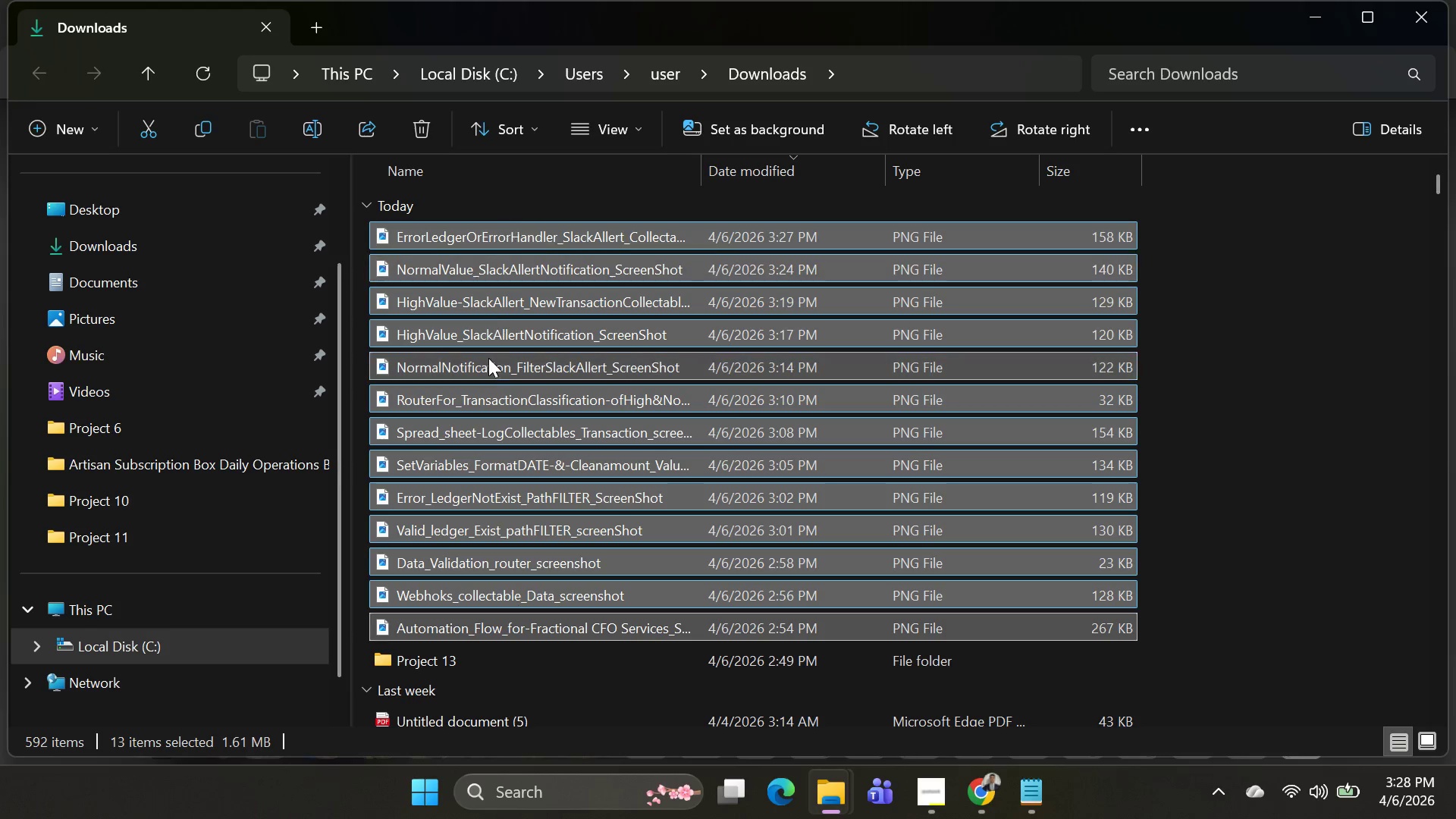 
right_click([488, 361])
 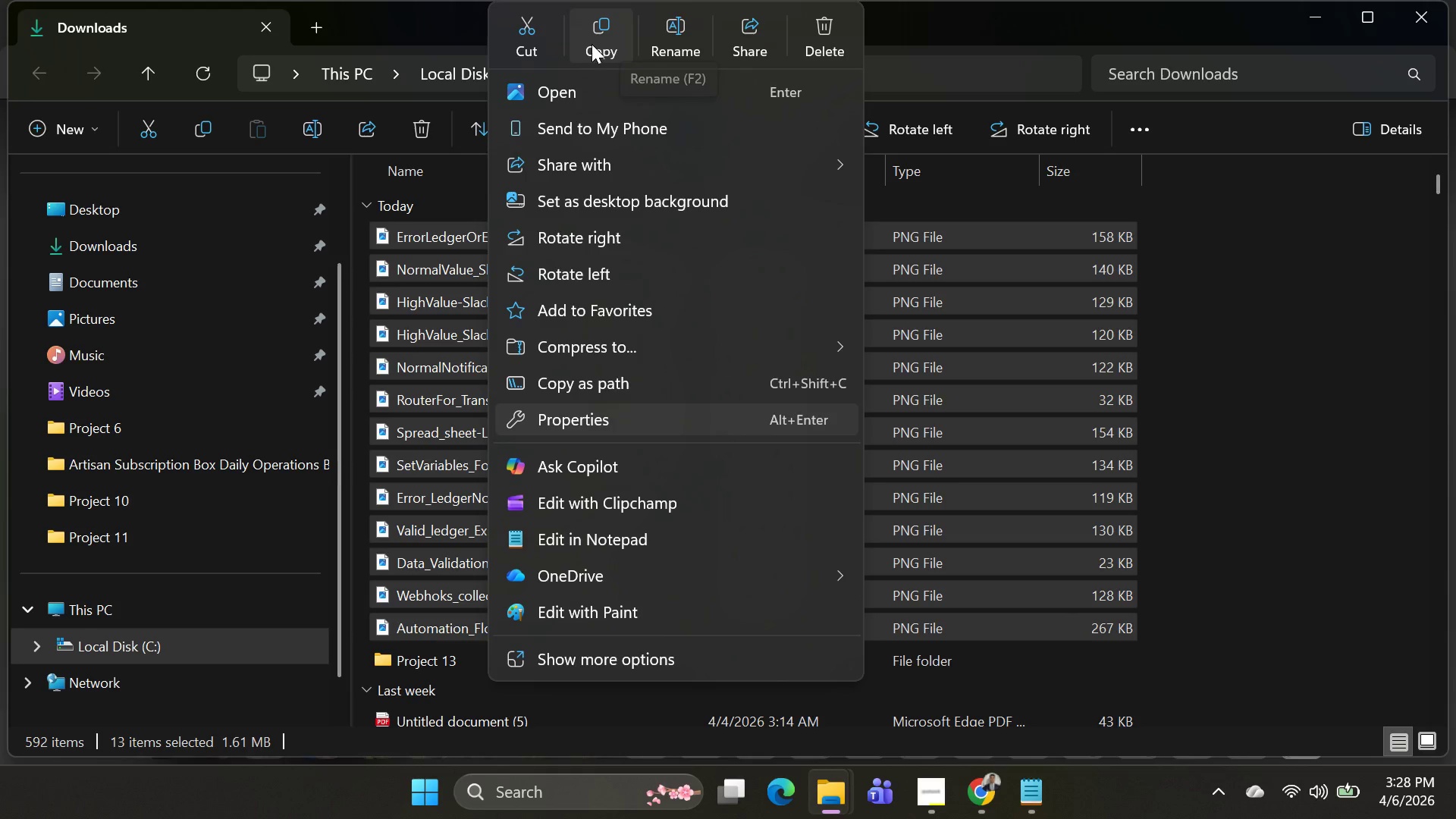 
left_click([508, 38])
 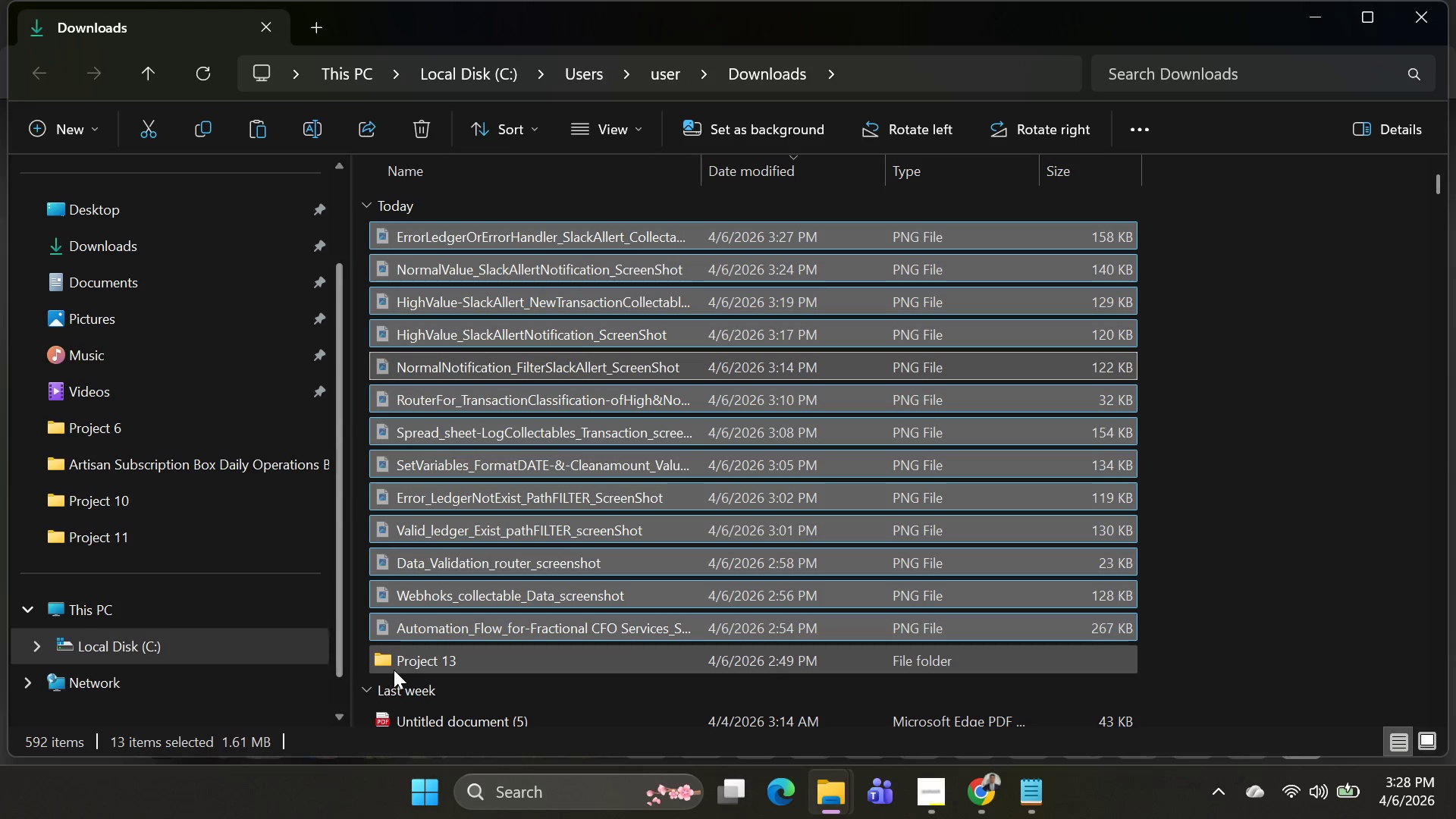 
left_click([400, 664])
 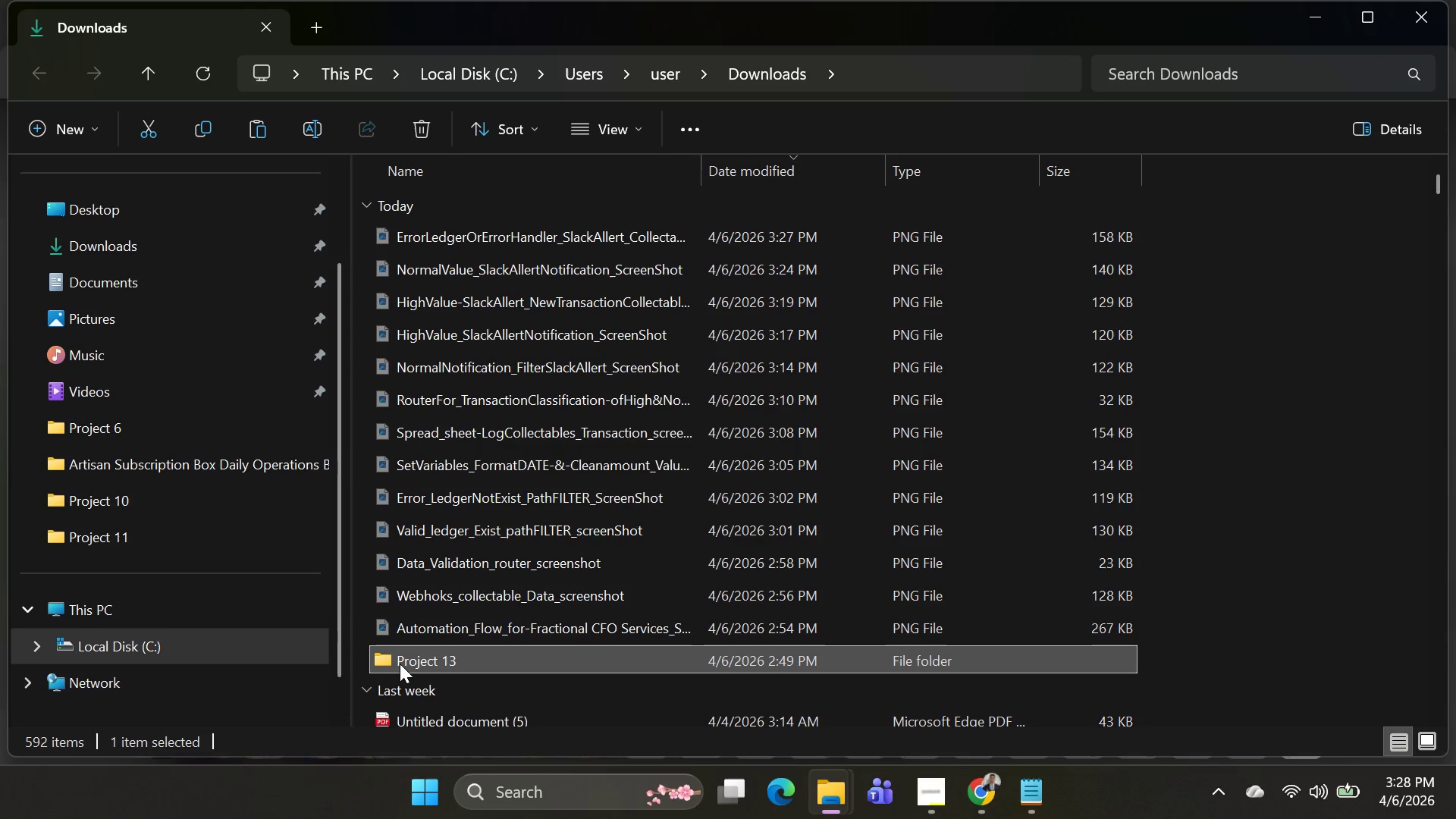 
left_click([400, 664])
 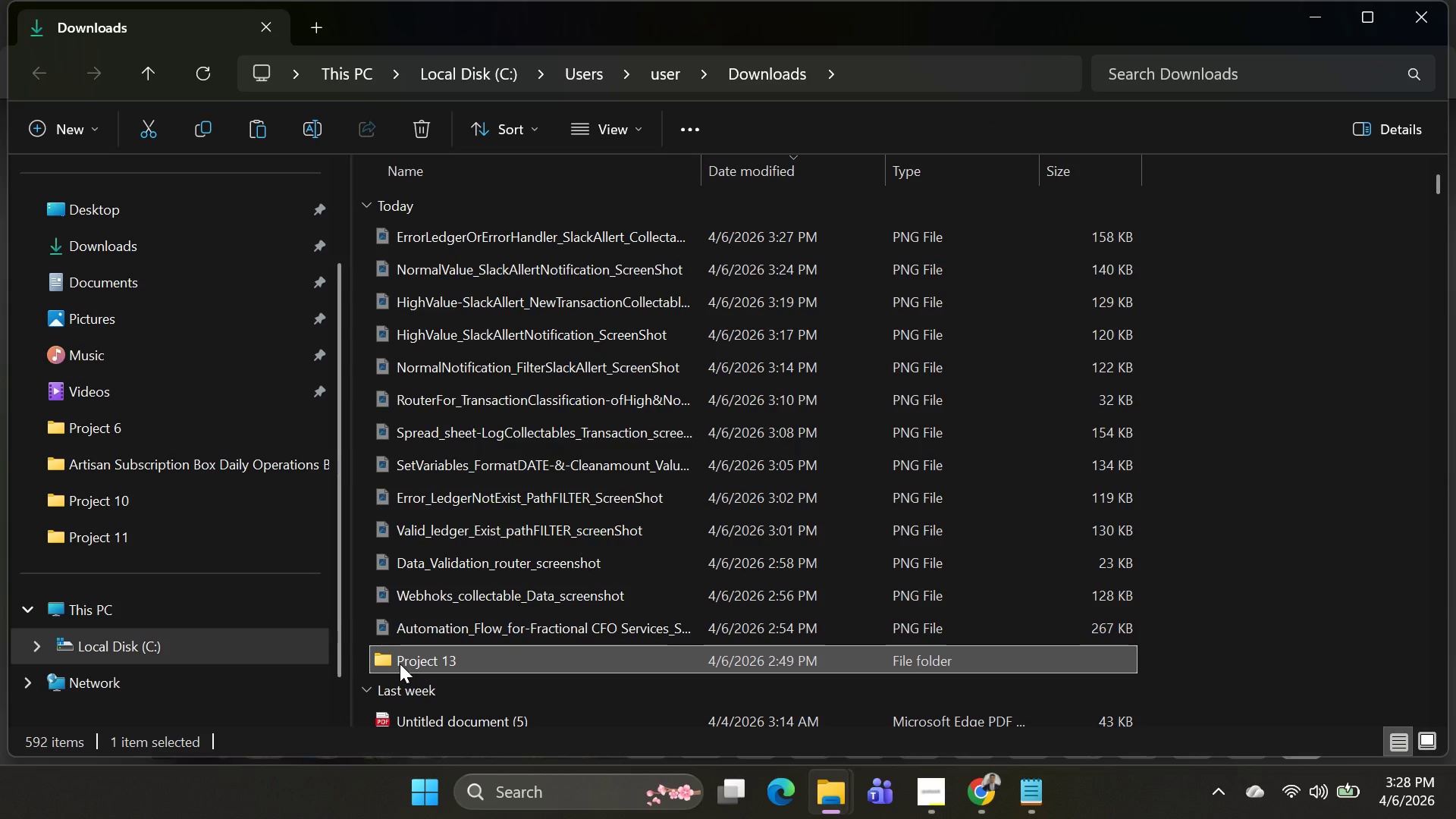 
left_click([400, 664])
 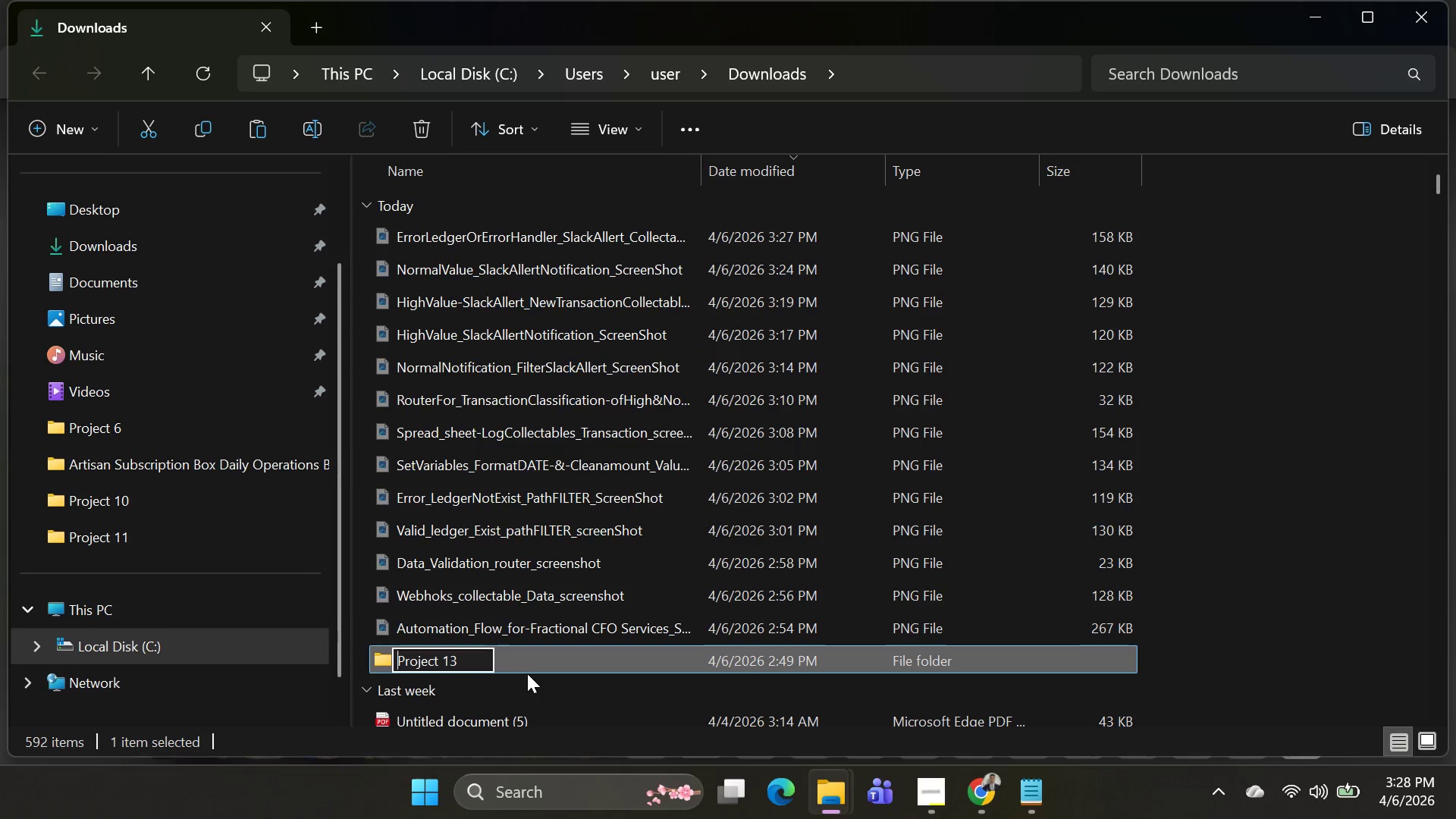 
left_click([534, 664])
 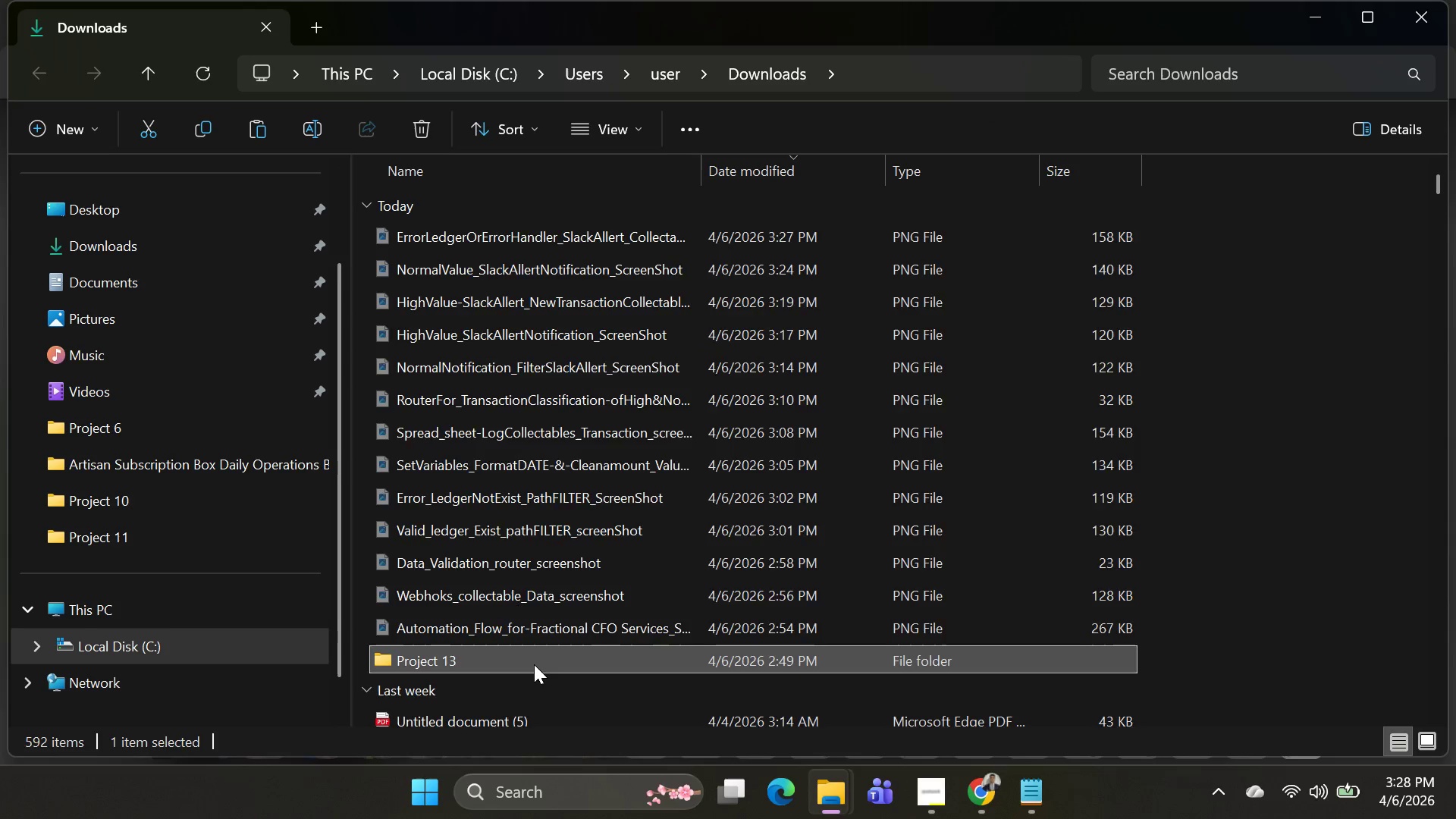 
left_click_drag(start_coordinate=[534, 664], to_coordinate=[25, 81])
 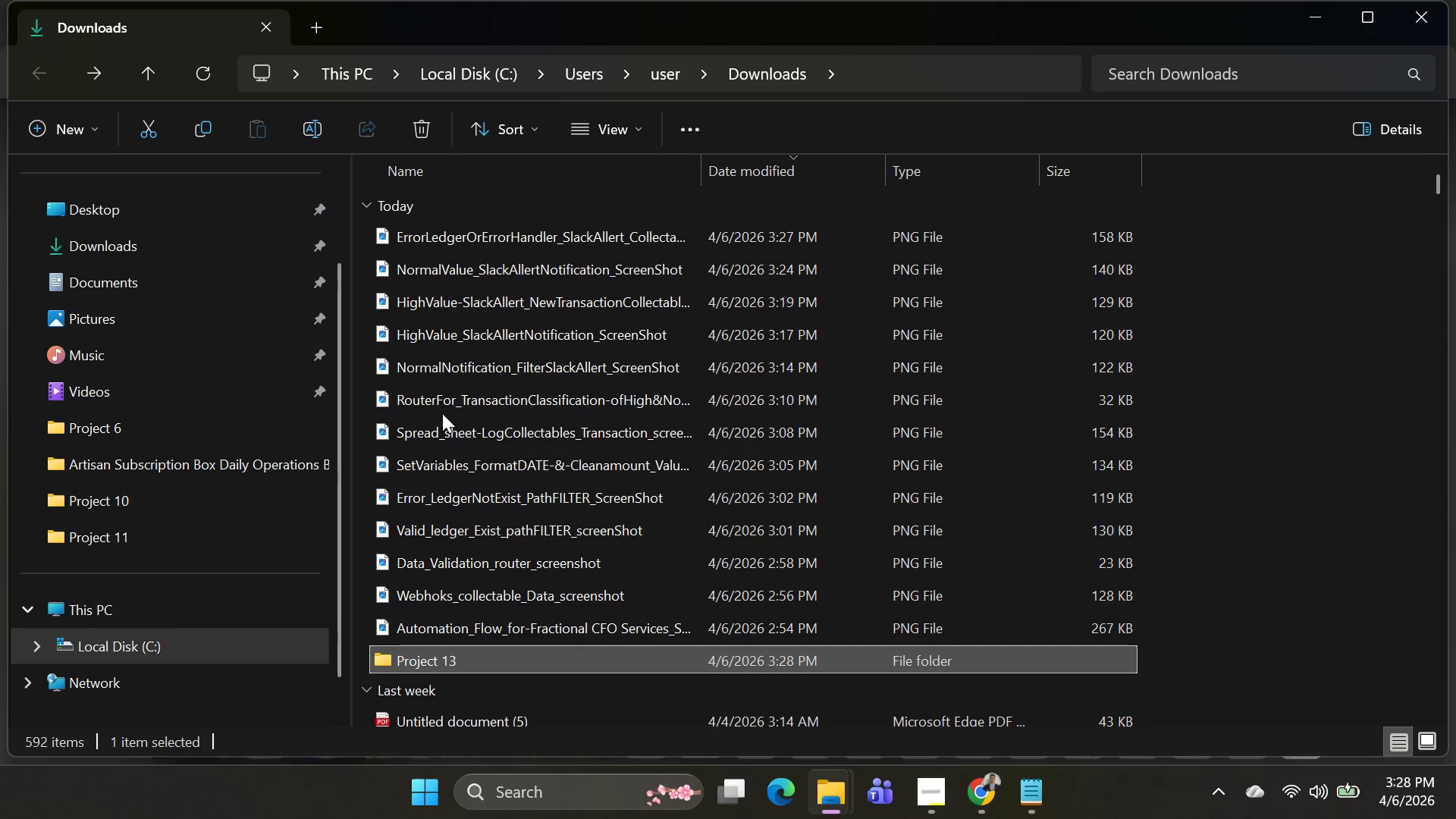 
key(Control+V)
 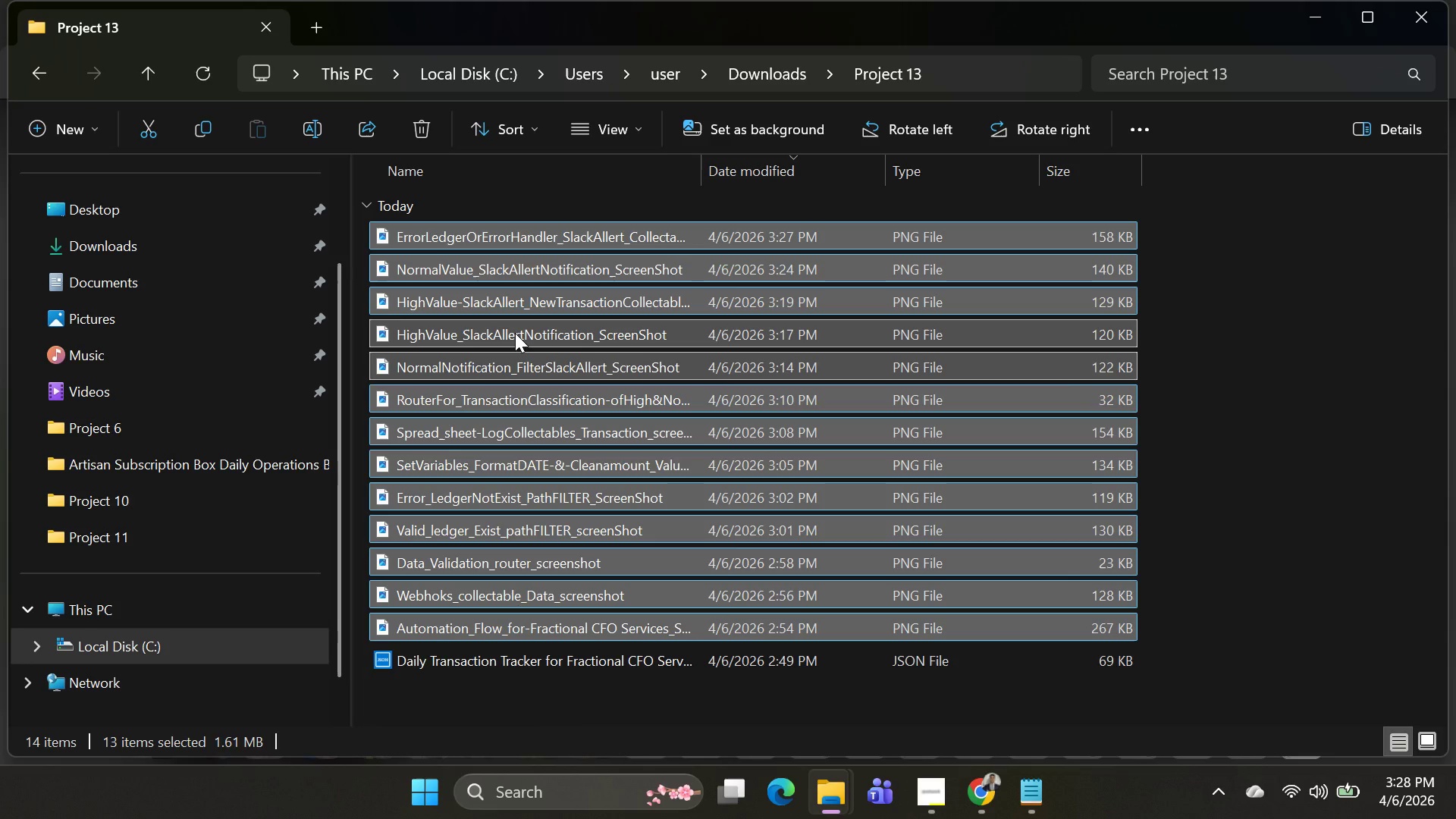 
key(Control+Z)
 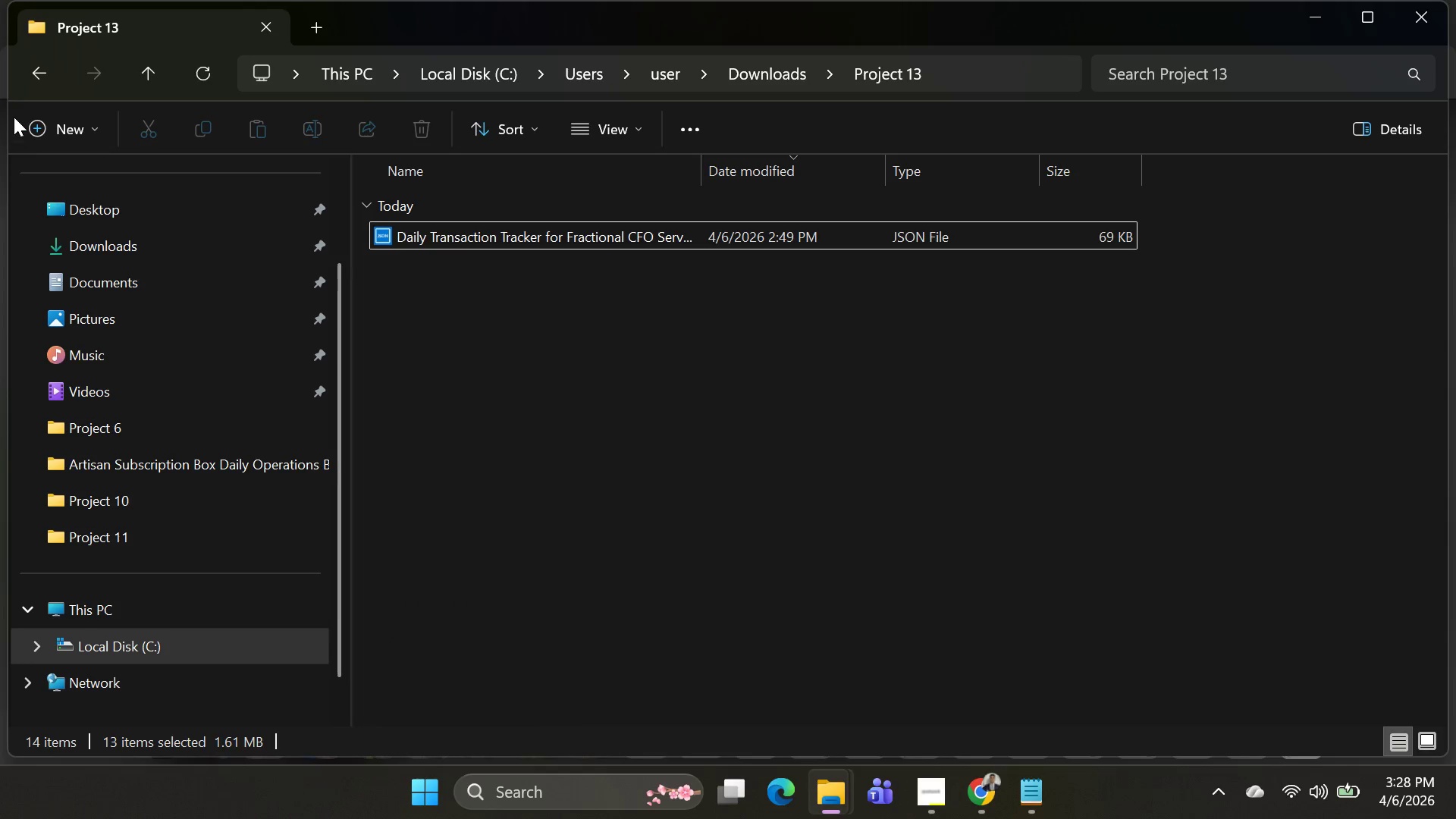 
left_click([25, 81])